 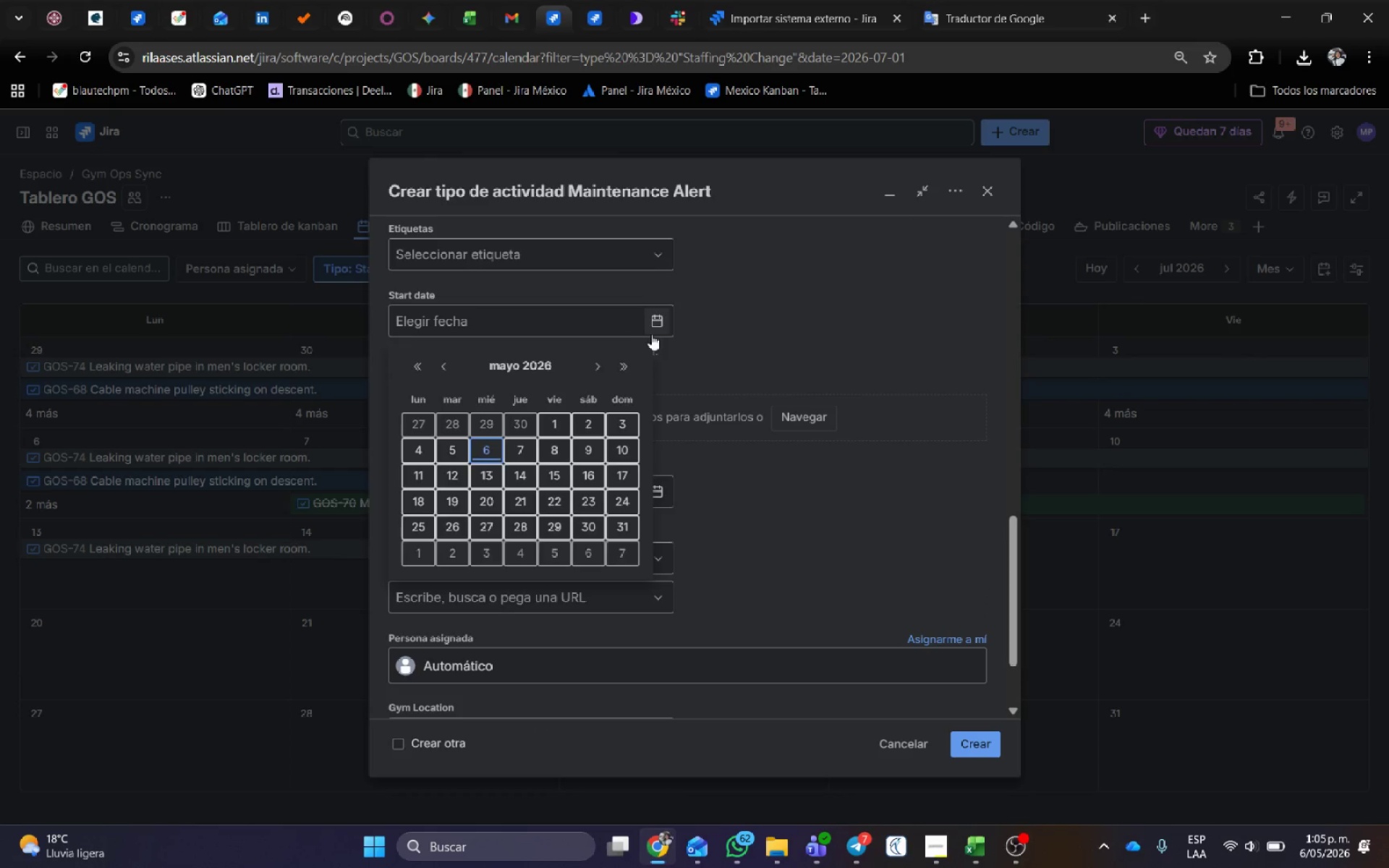 
left_click([481, 450])
 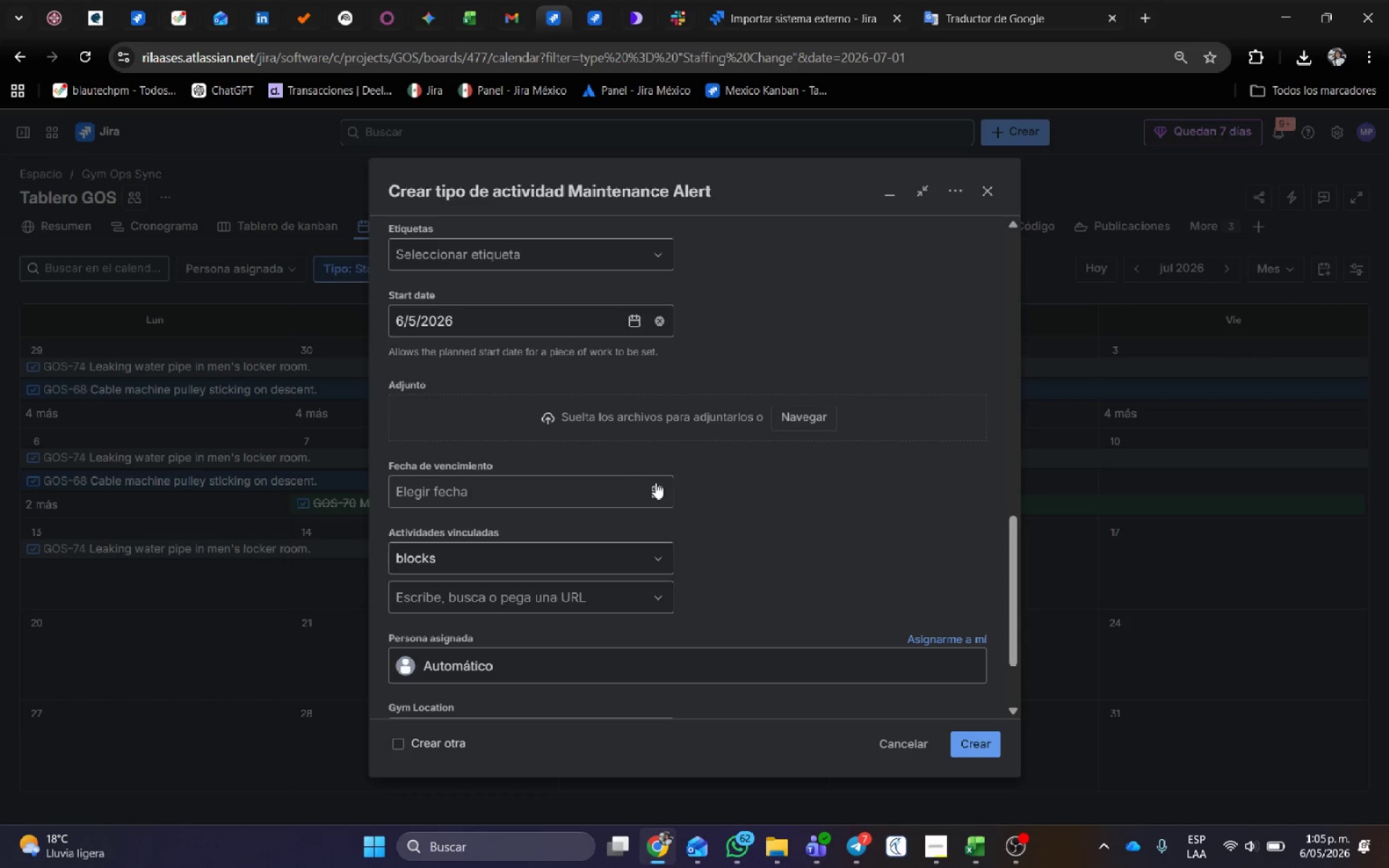 
left_click([658, 485])
 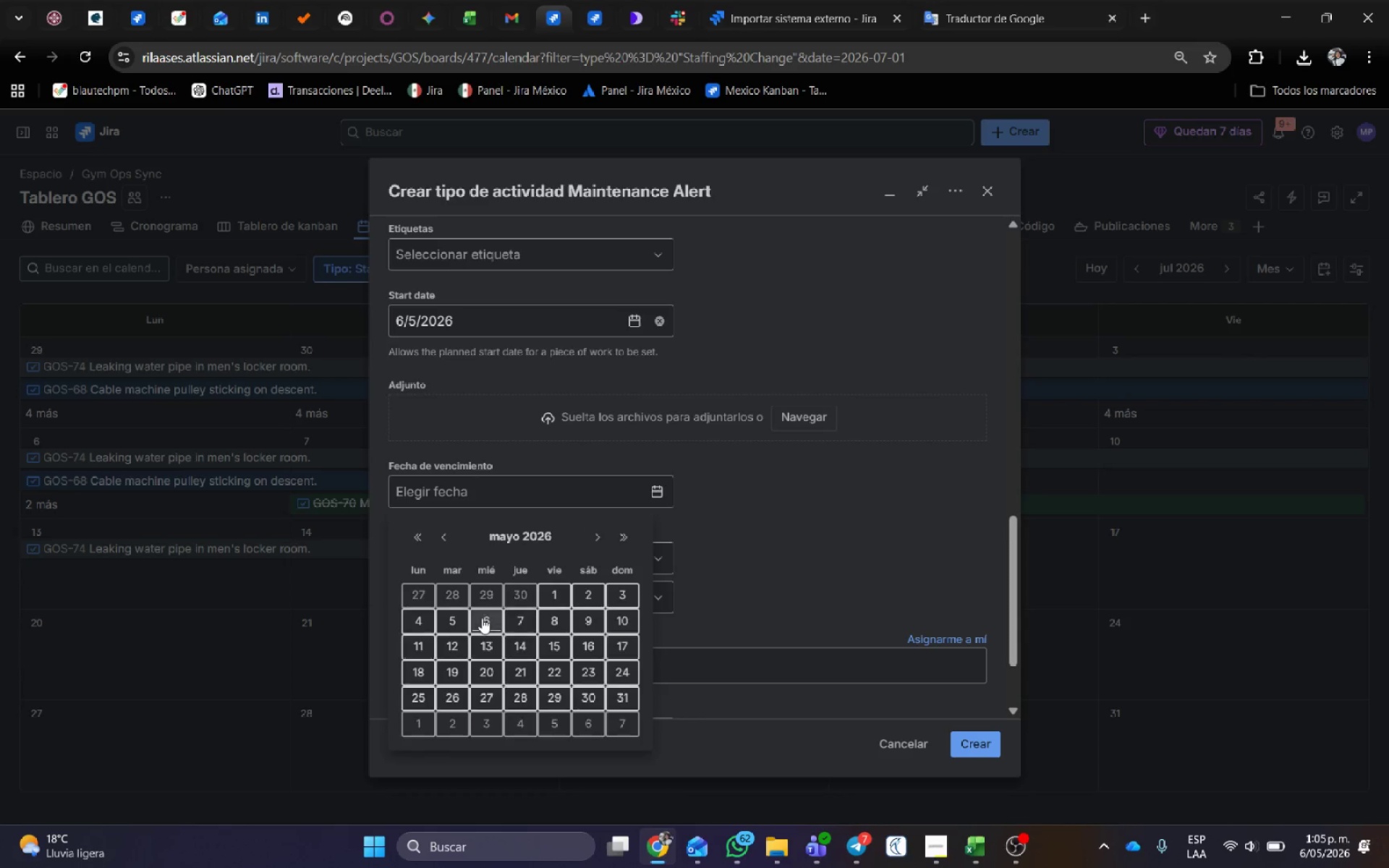 
scroll: coordinate [462, 590], scroll_direction: down, amount: 1.0
 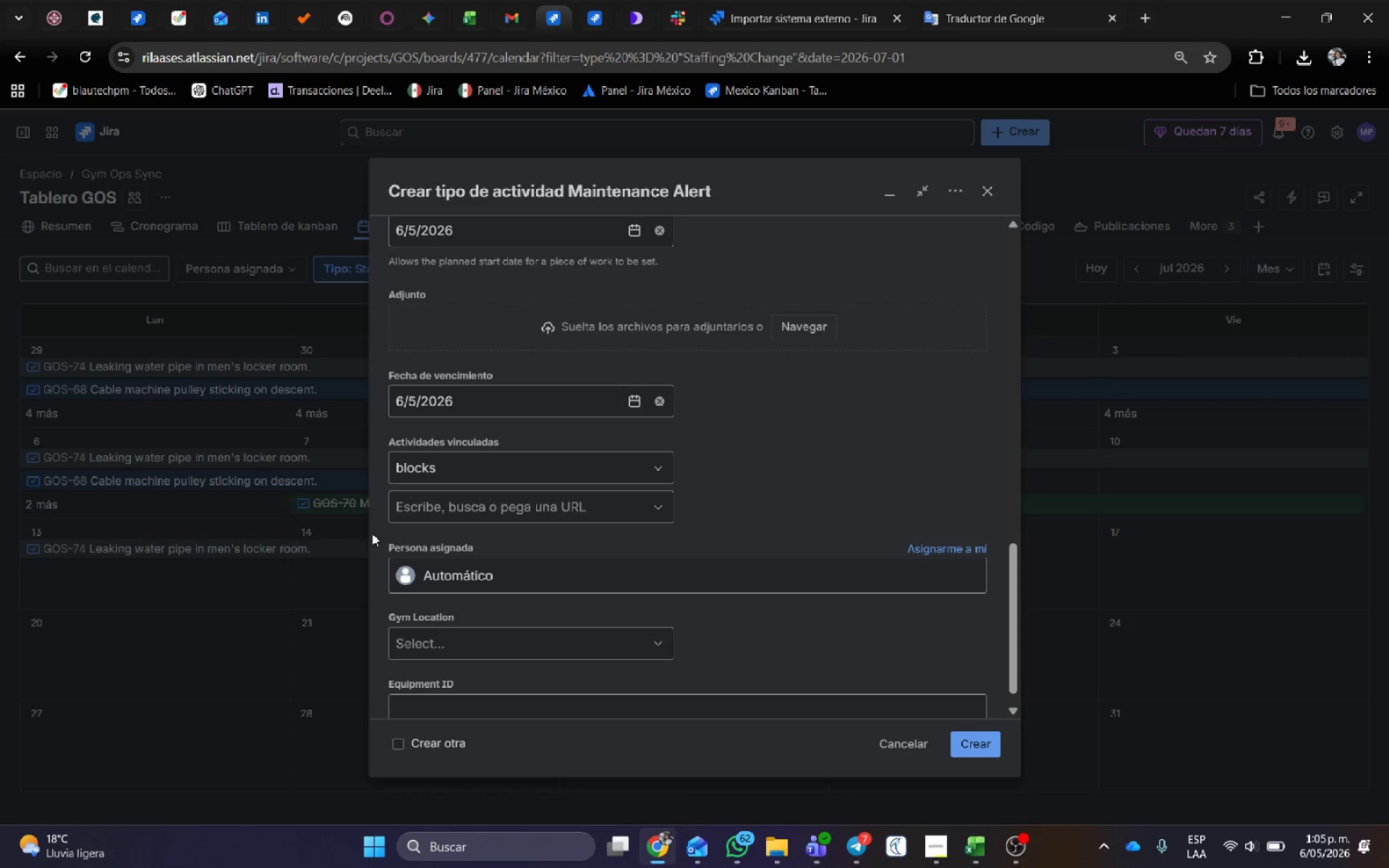 
left_click([463, 540])
 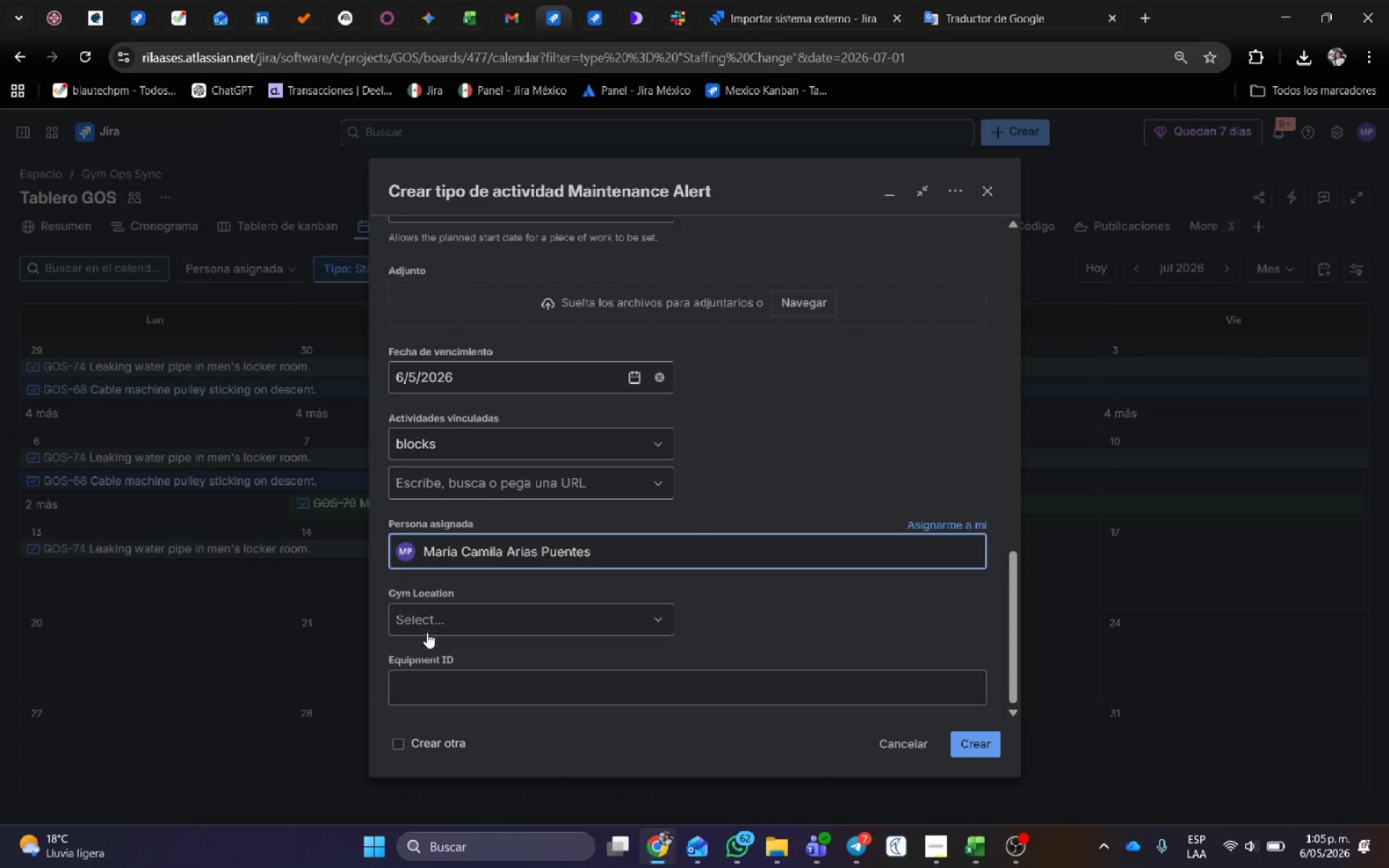 
scroll: coordinate [364, 537], scroll_direction: down, amount: 2.0
 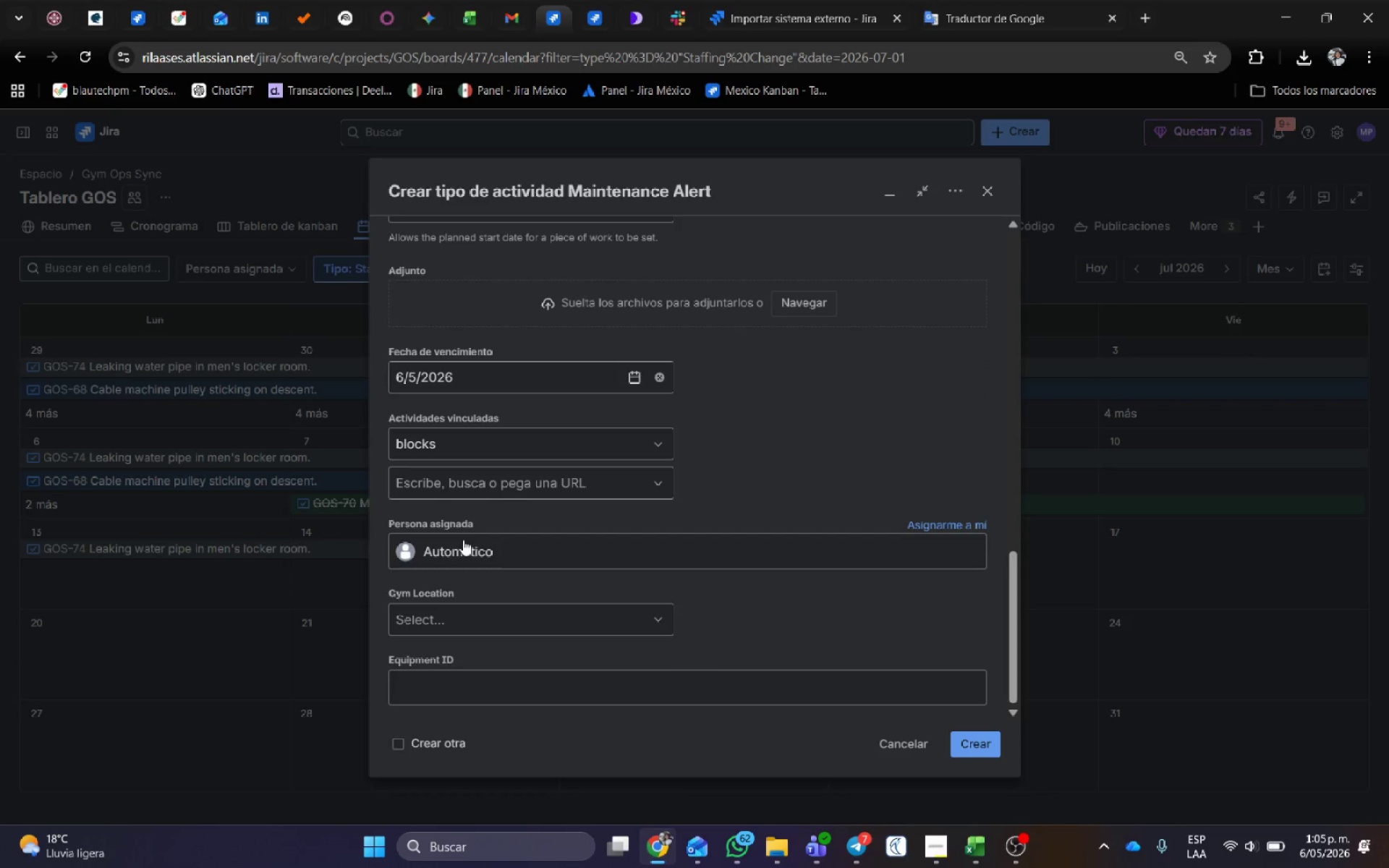 
left_click([467, 618])
 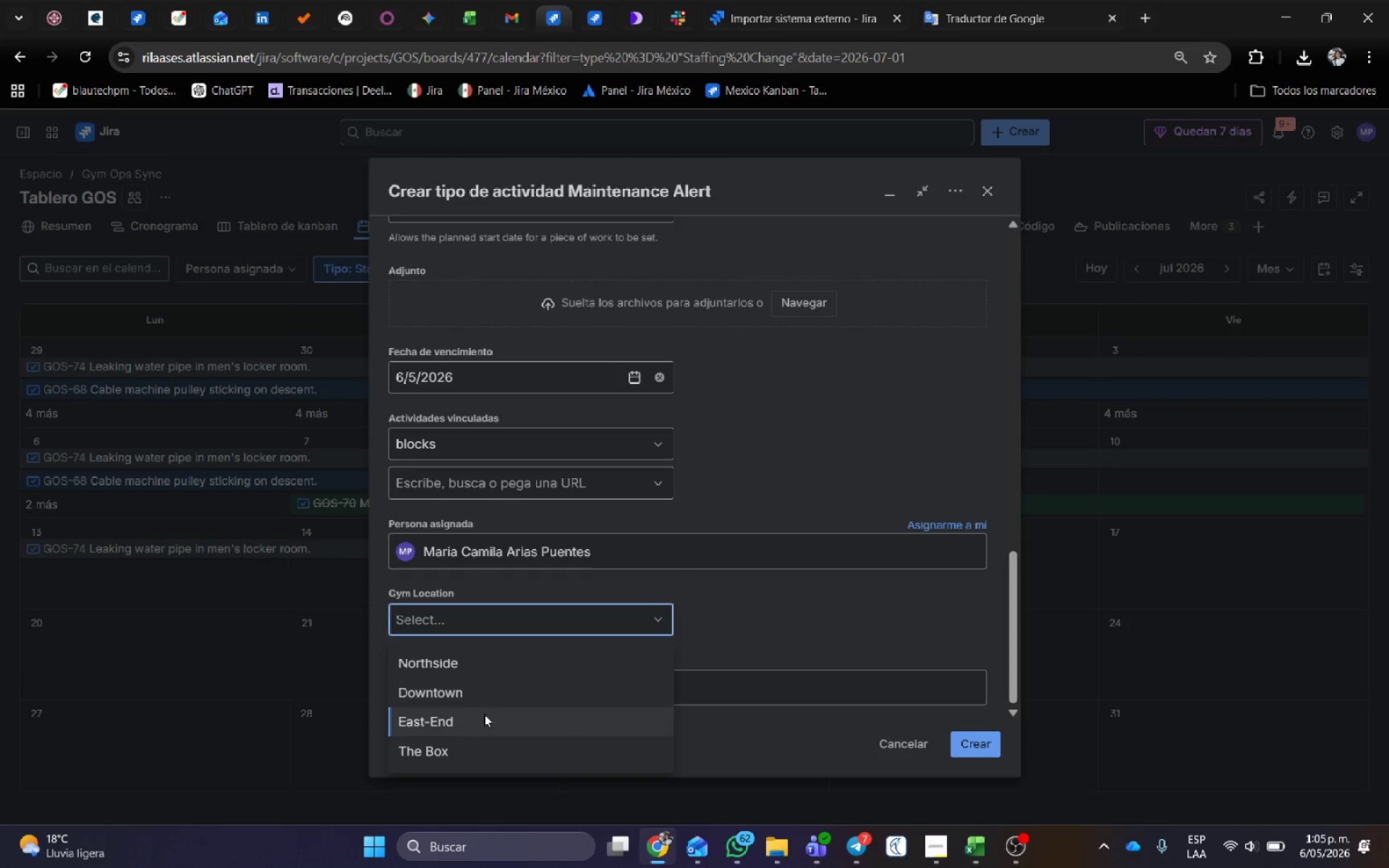 
scroll: coordinate [493, 600], scroll_direction: down, amount: 2.0
 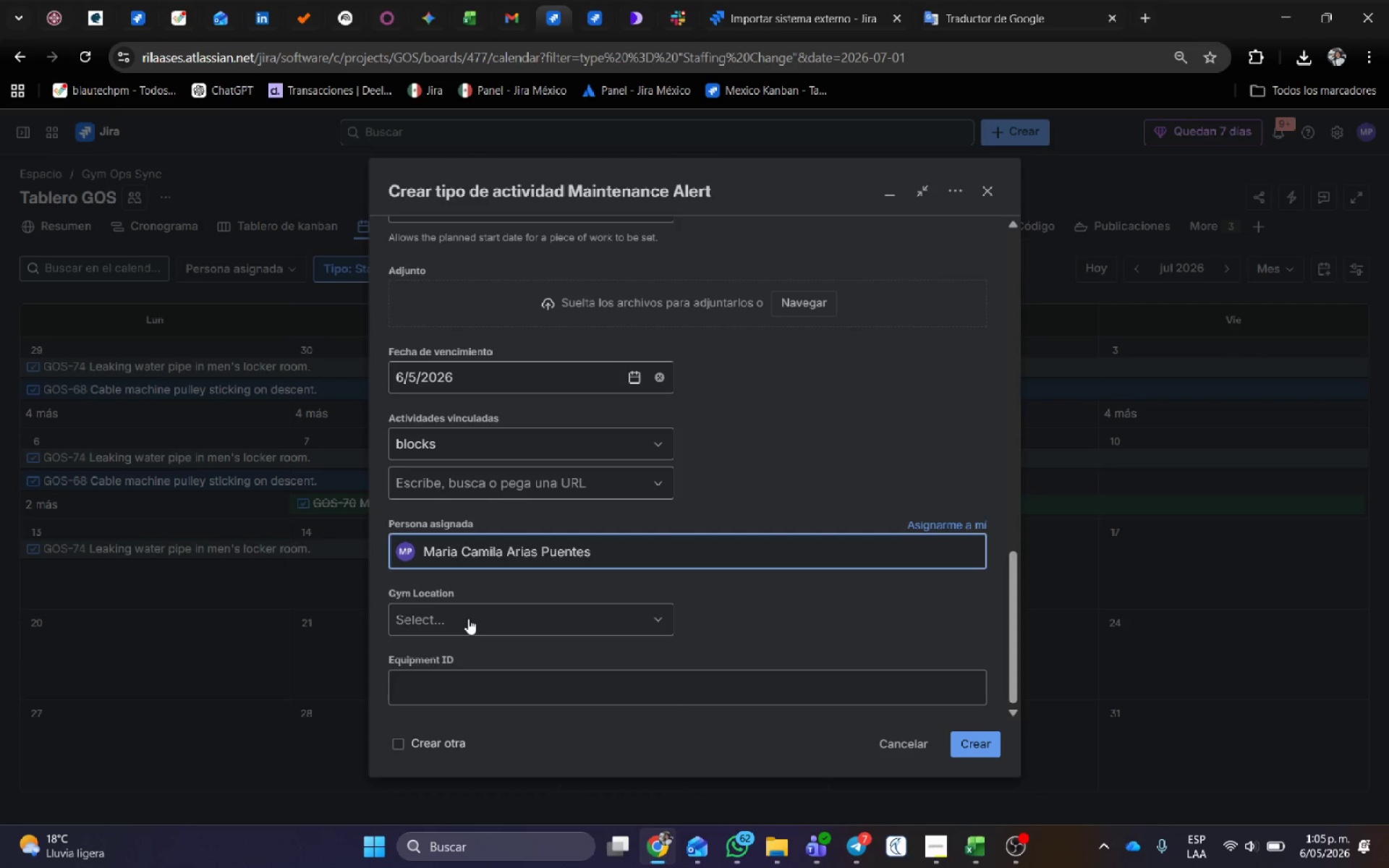 
left_click([482, 718])
 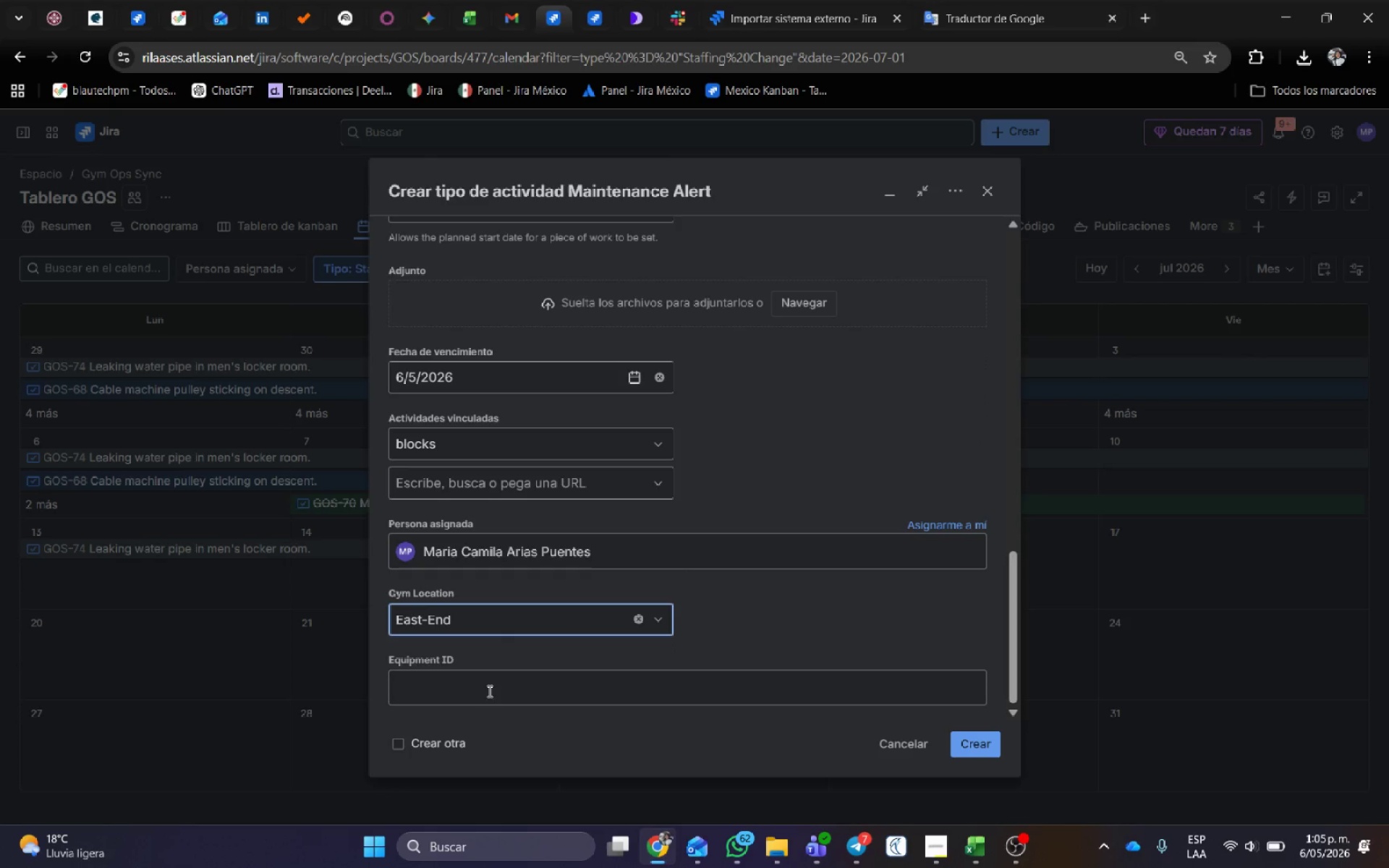 
left_click([484, 684])
 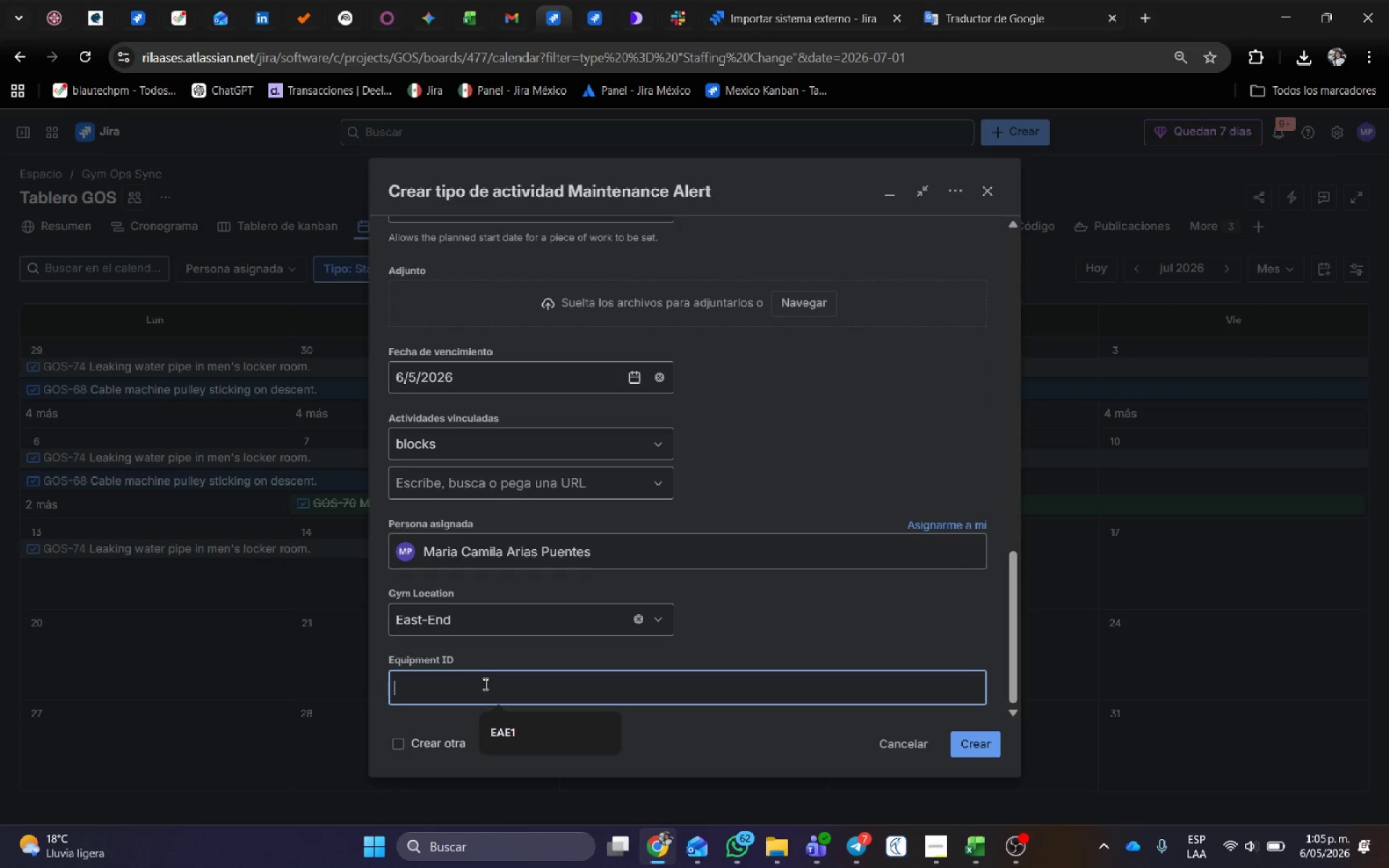 
scroll: coordinate [488, 689], scroll_direction: down, amount: 2.0
 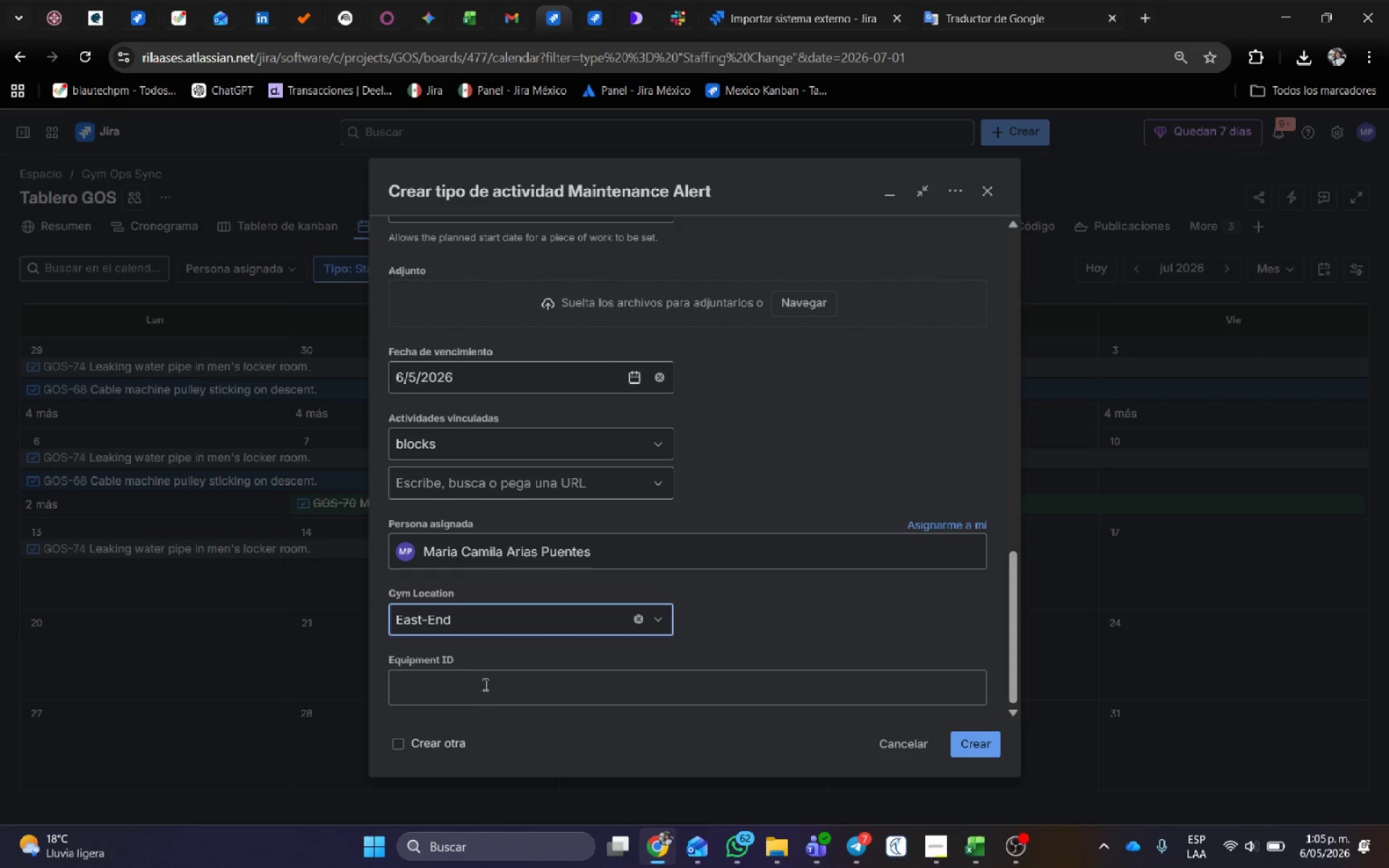 
key(Numpad1)
 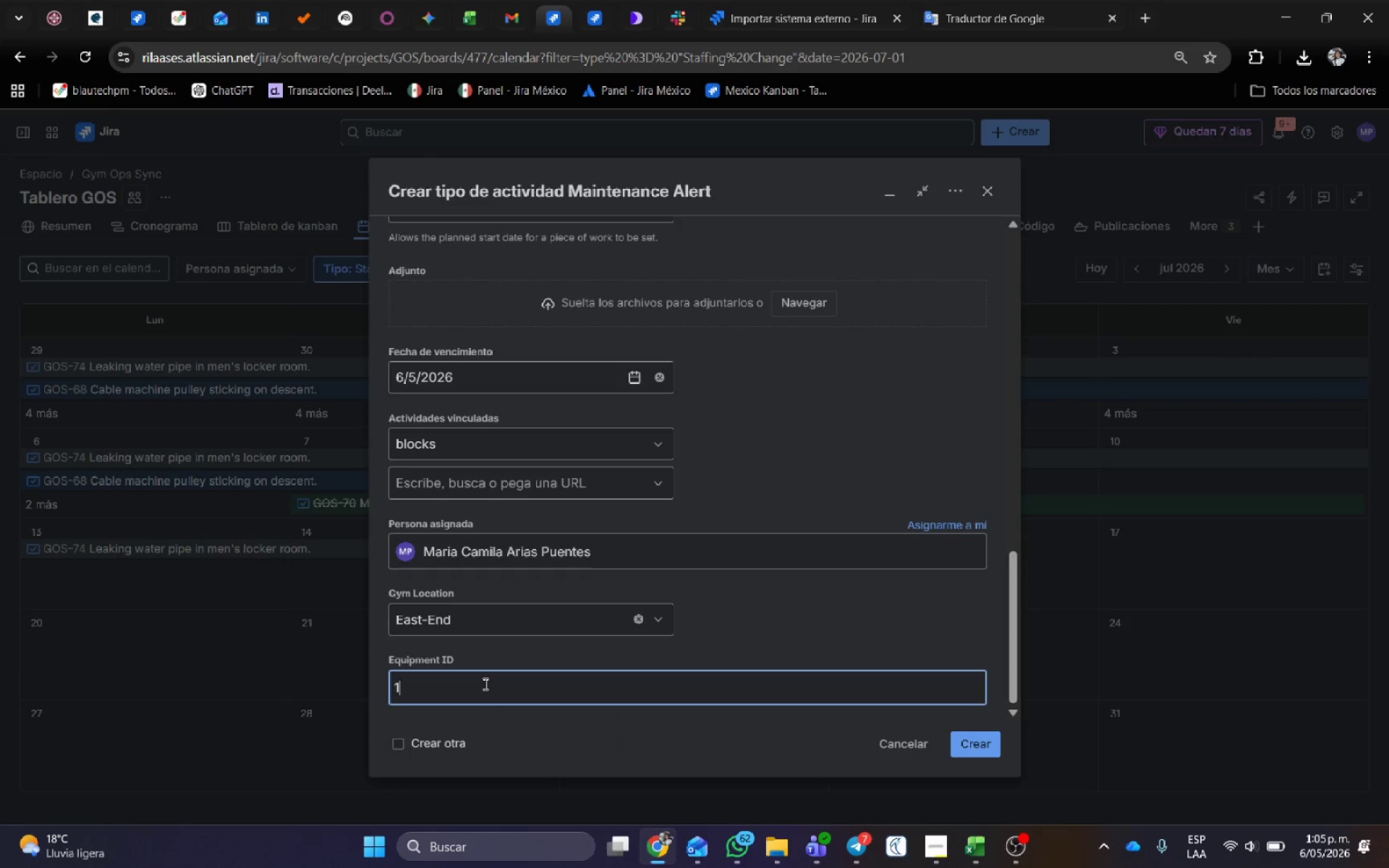 
key(Numpad5)
 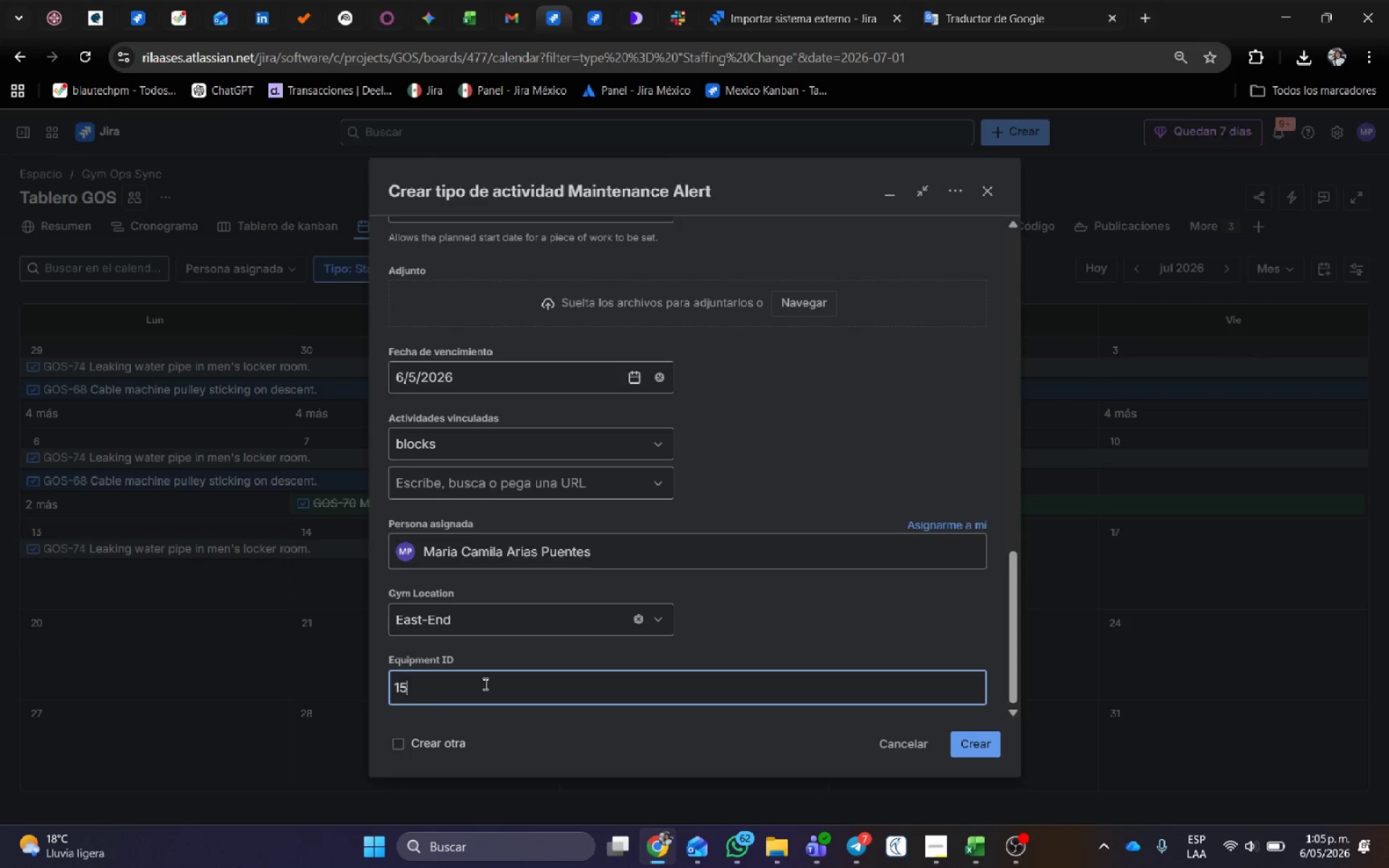 
key(Numpad6)
 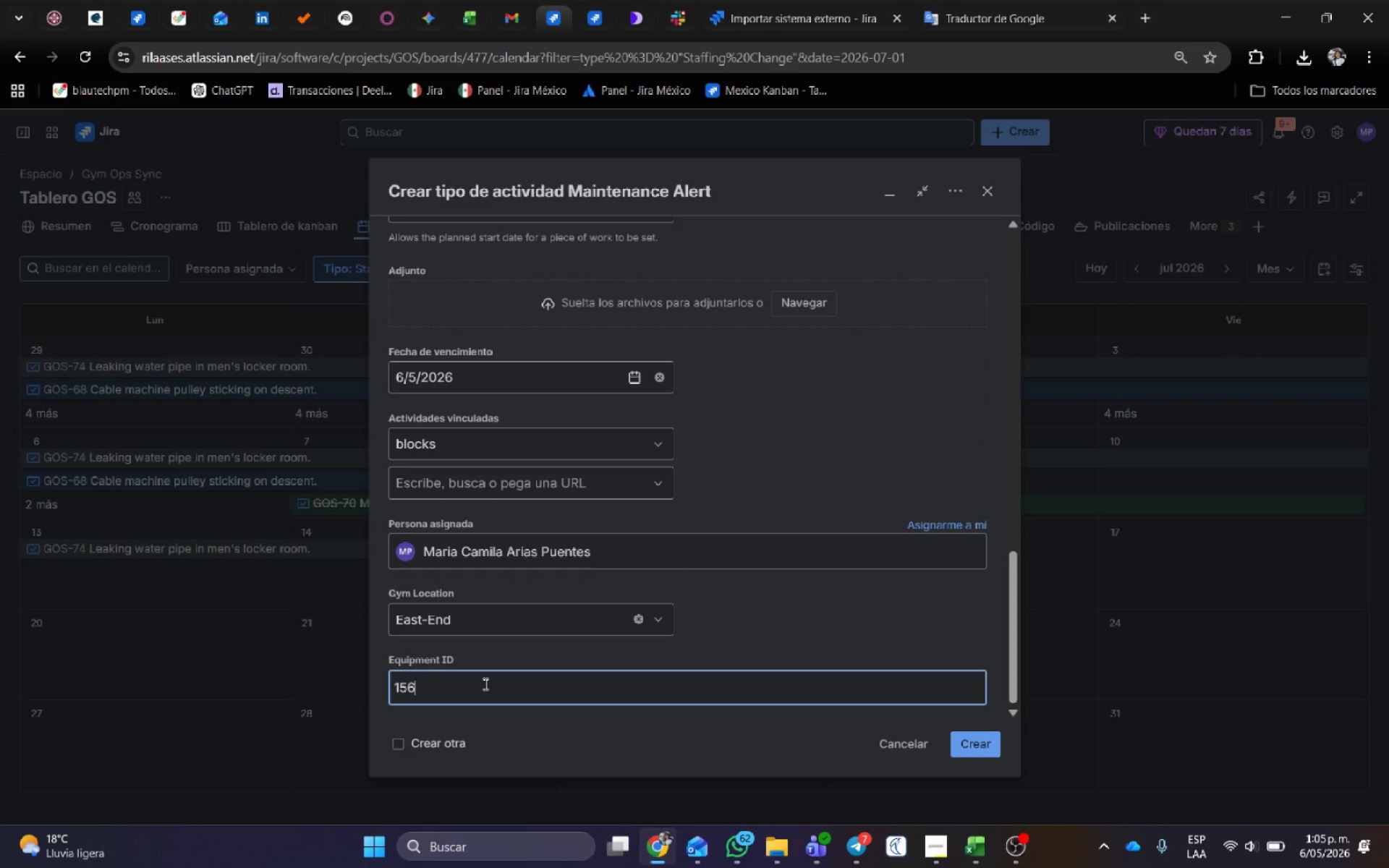 
key(E)
 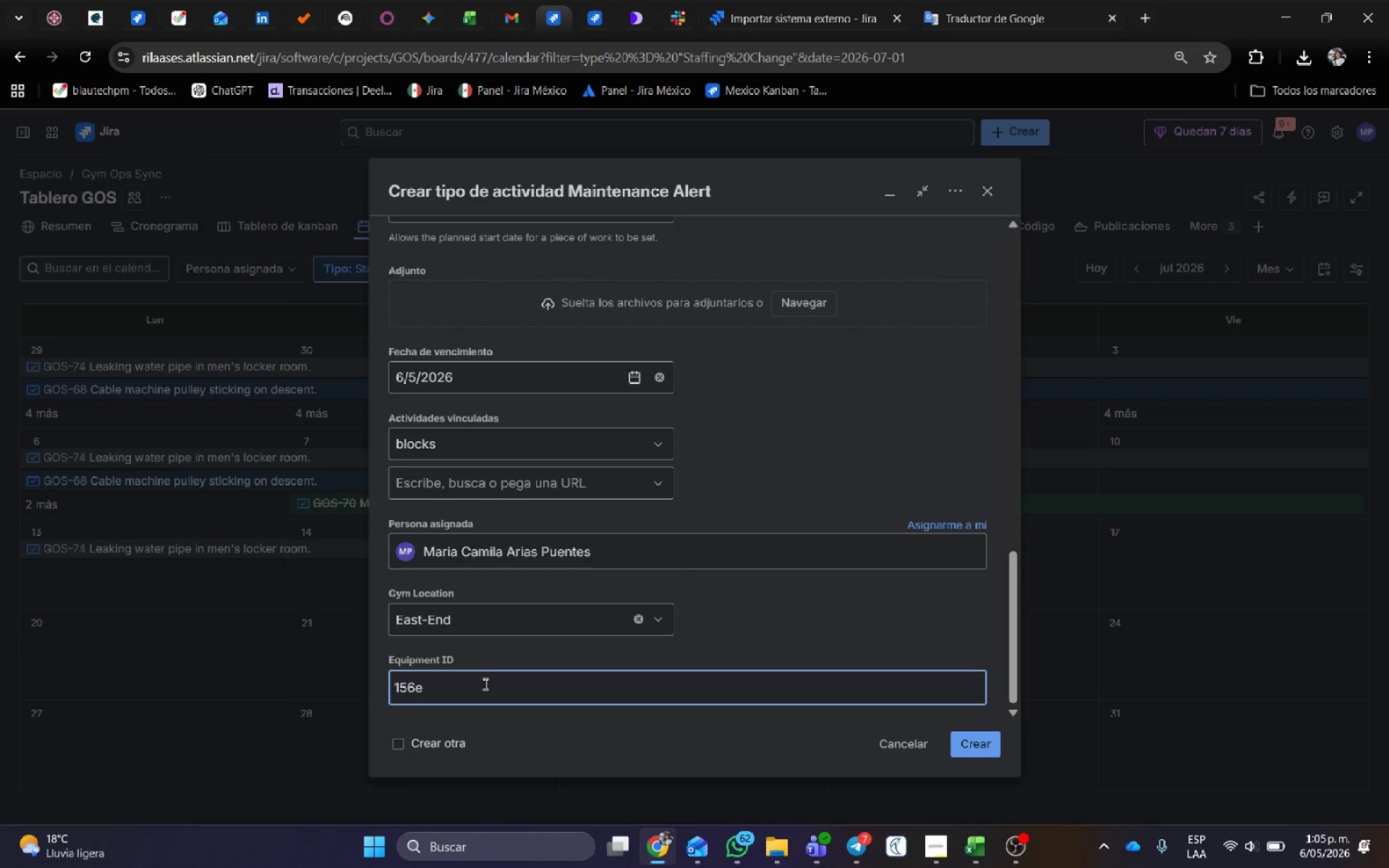 
key(Backspace)
 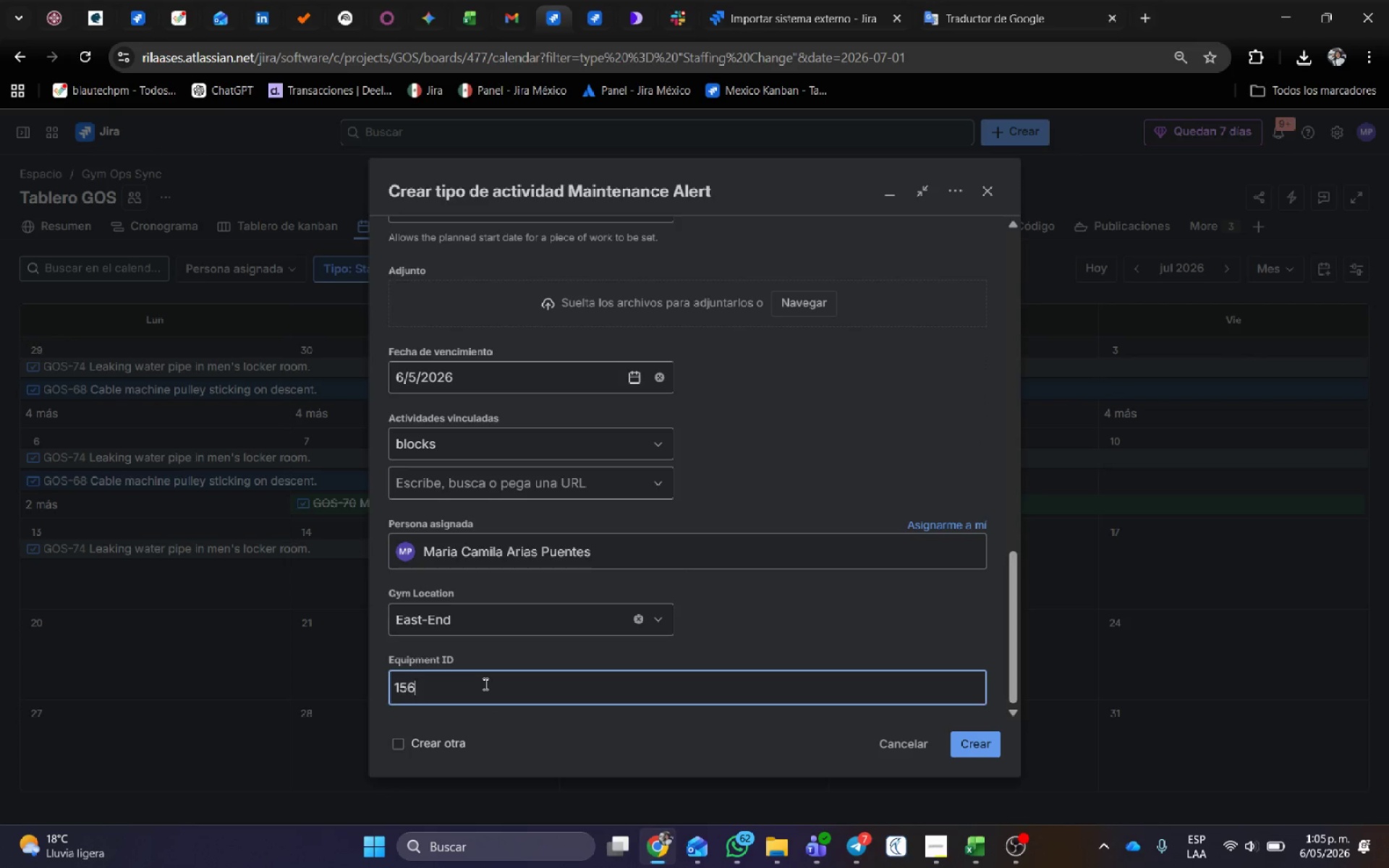 
key(Shift+ShiftRight)
 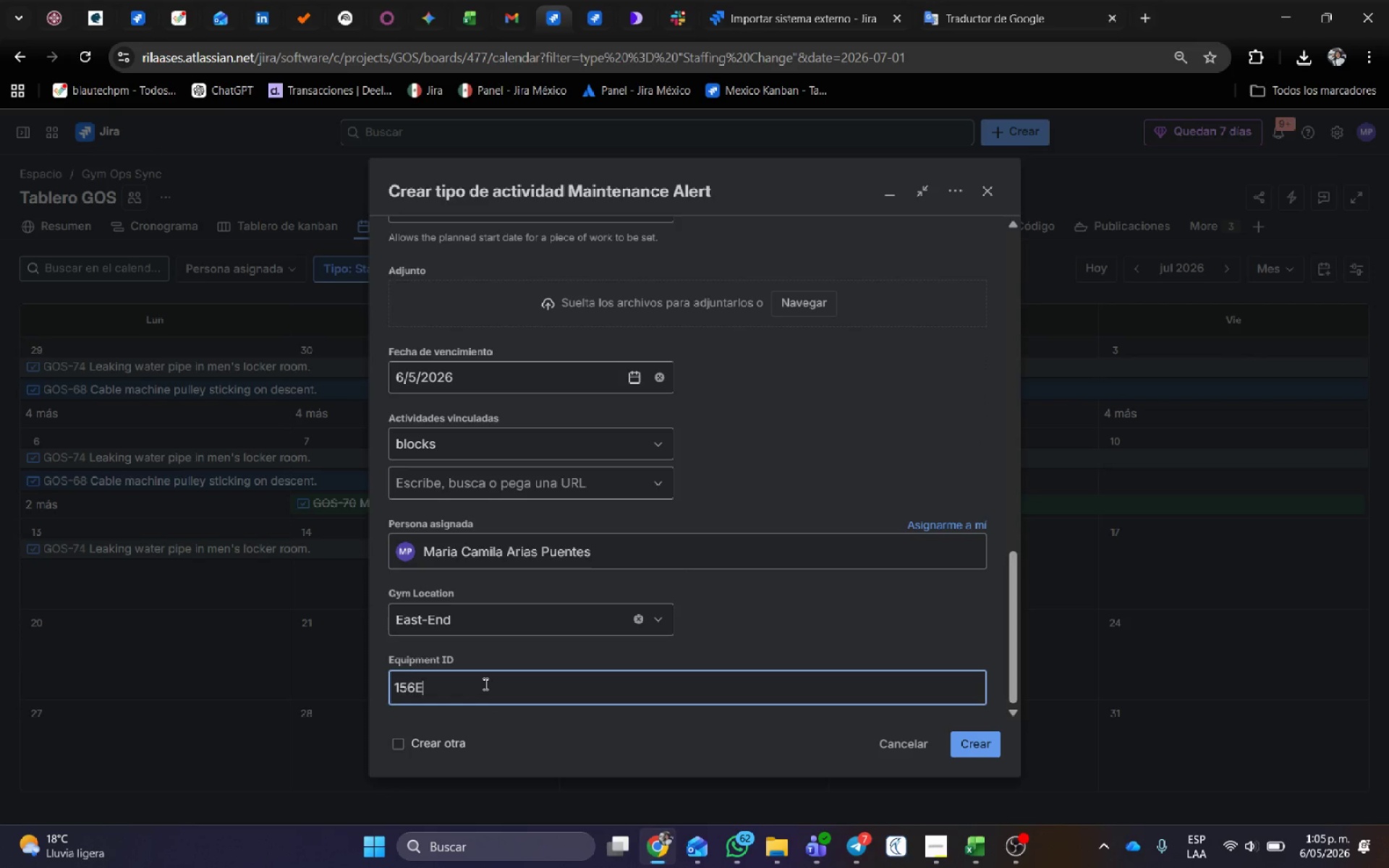 
key(Shift+E)
 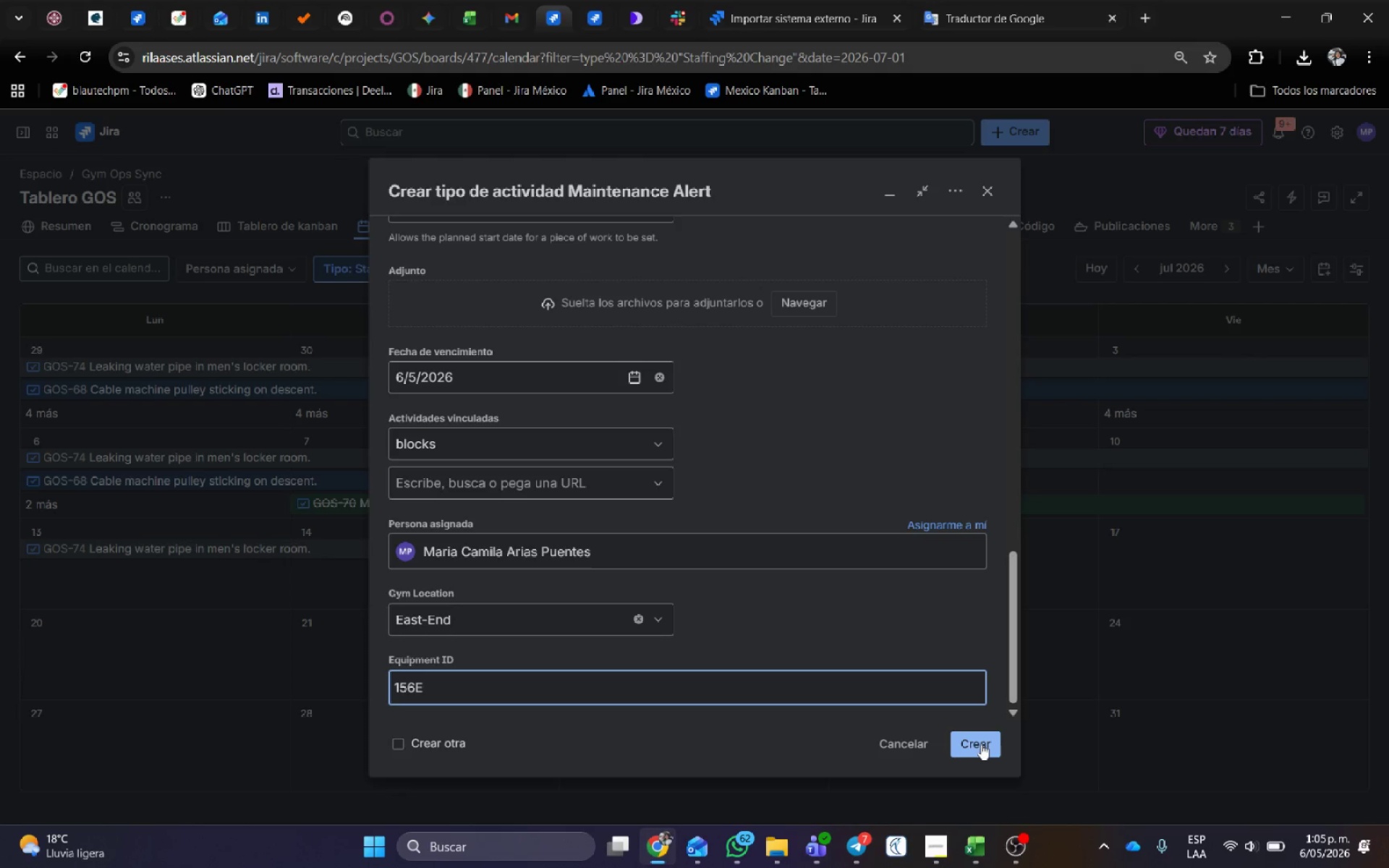 
left_click([981, 744])
 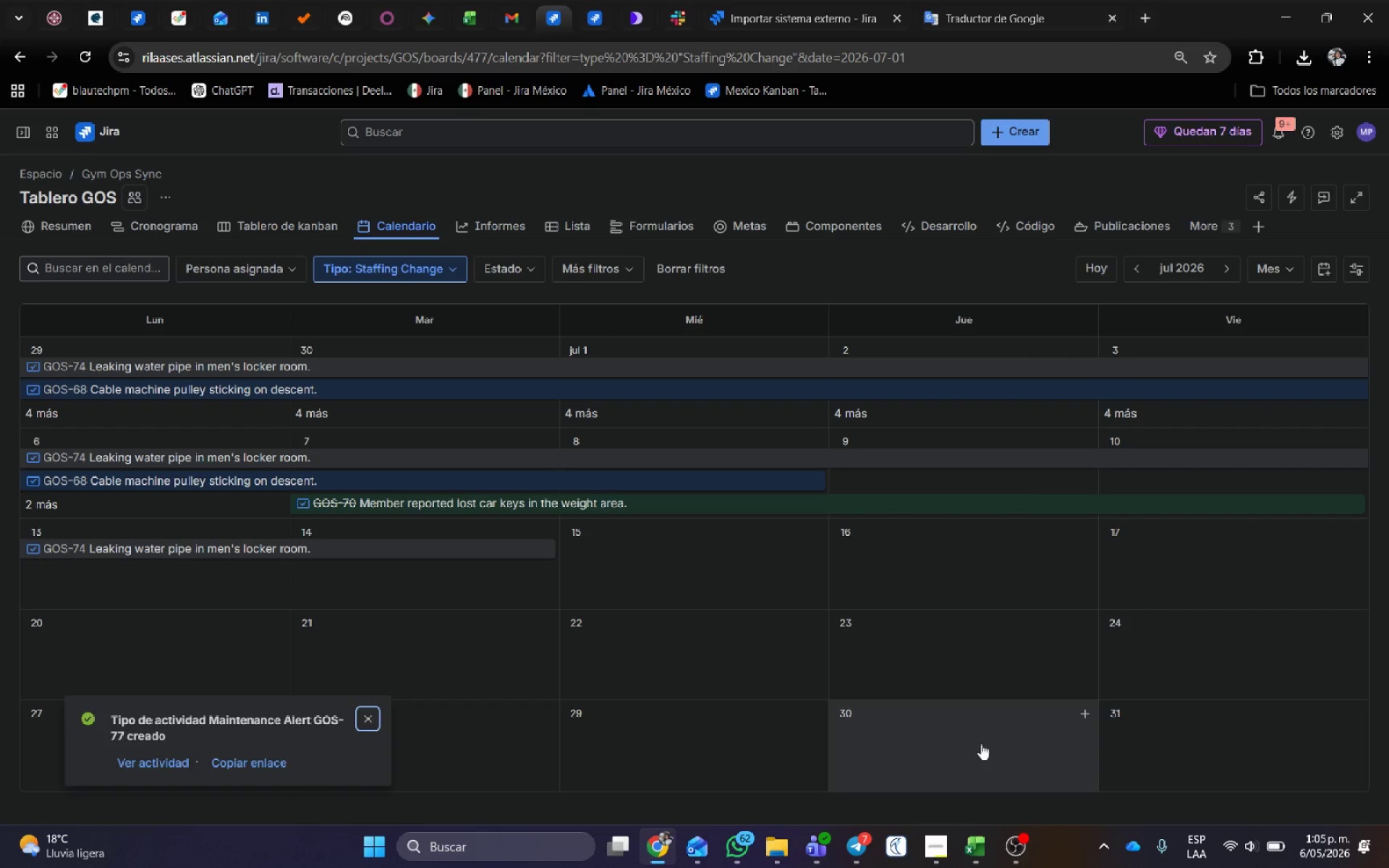 
wait(5.84)
 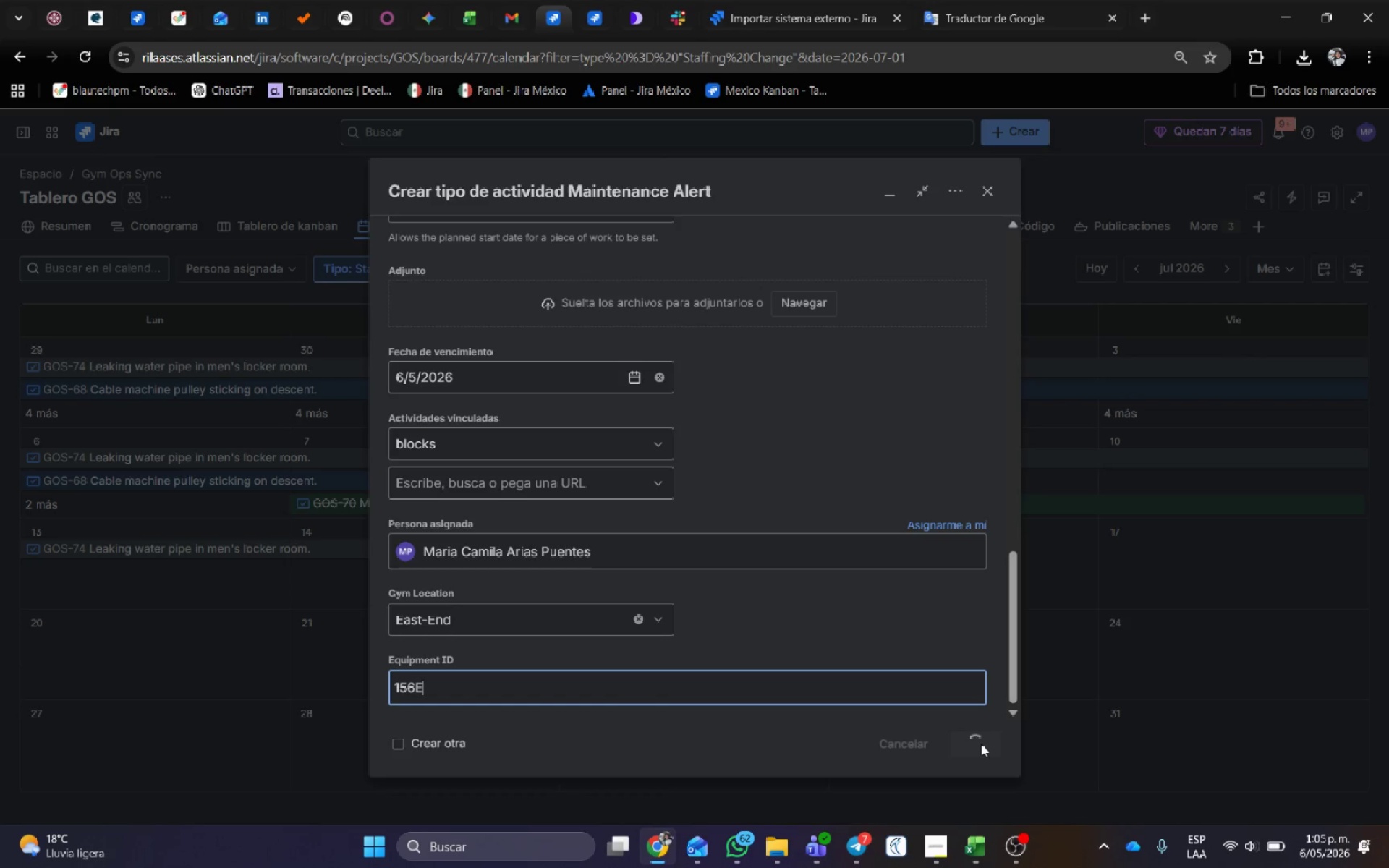 
left_click([165, 768])
 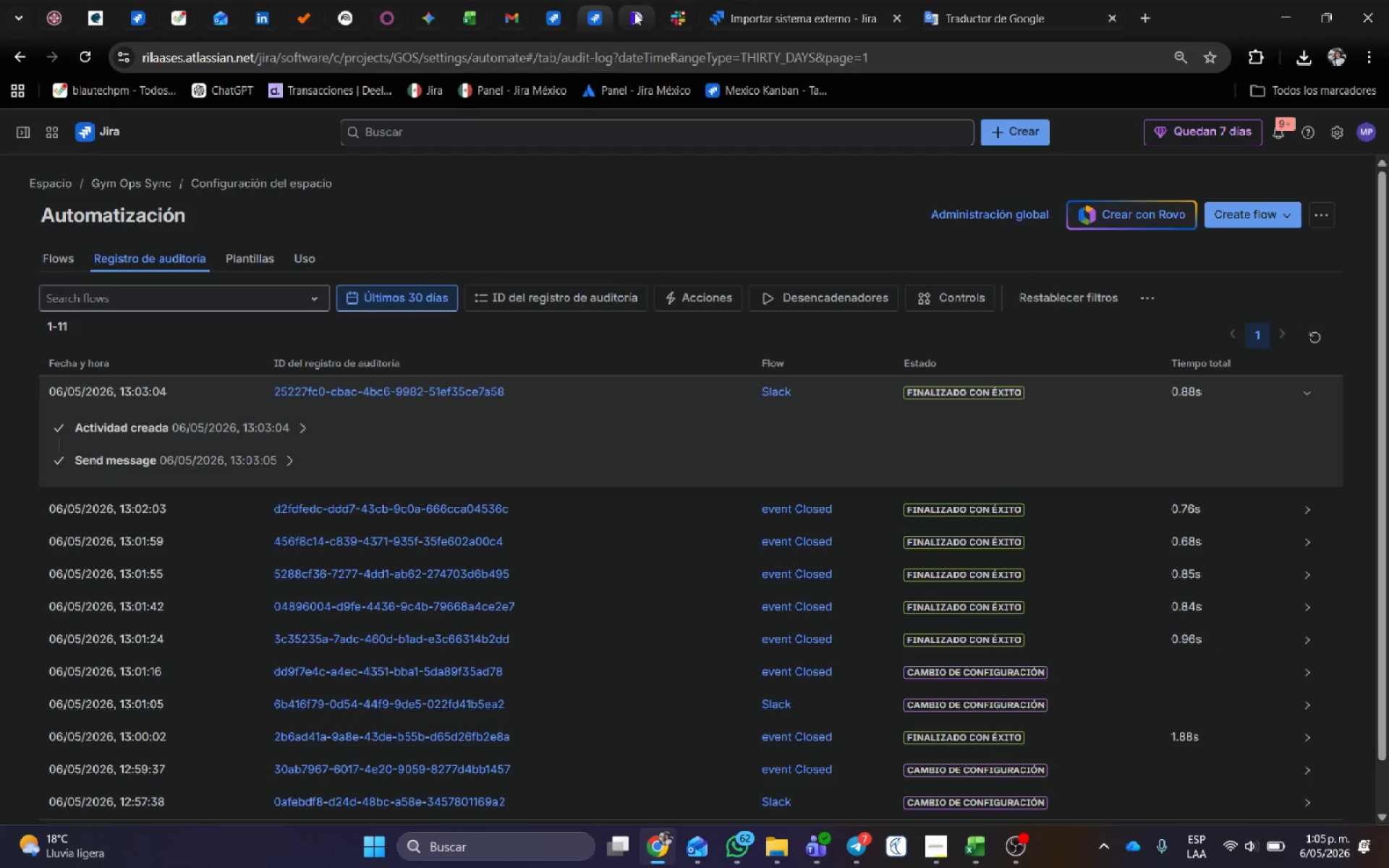 
wait(7.77)
 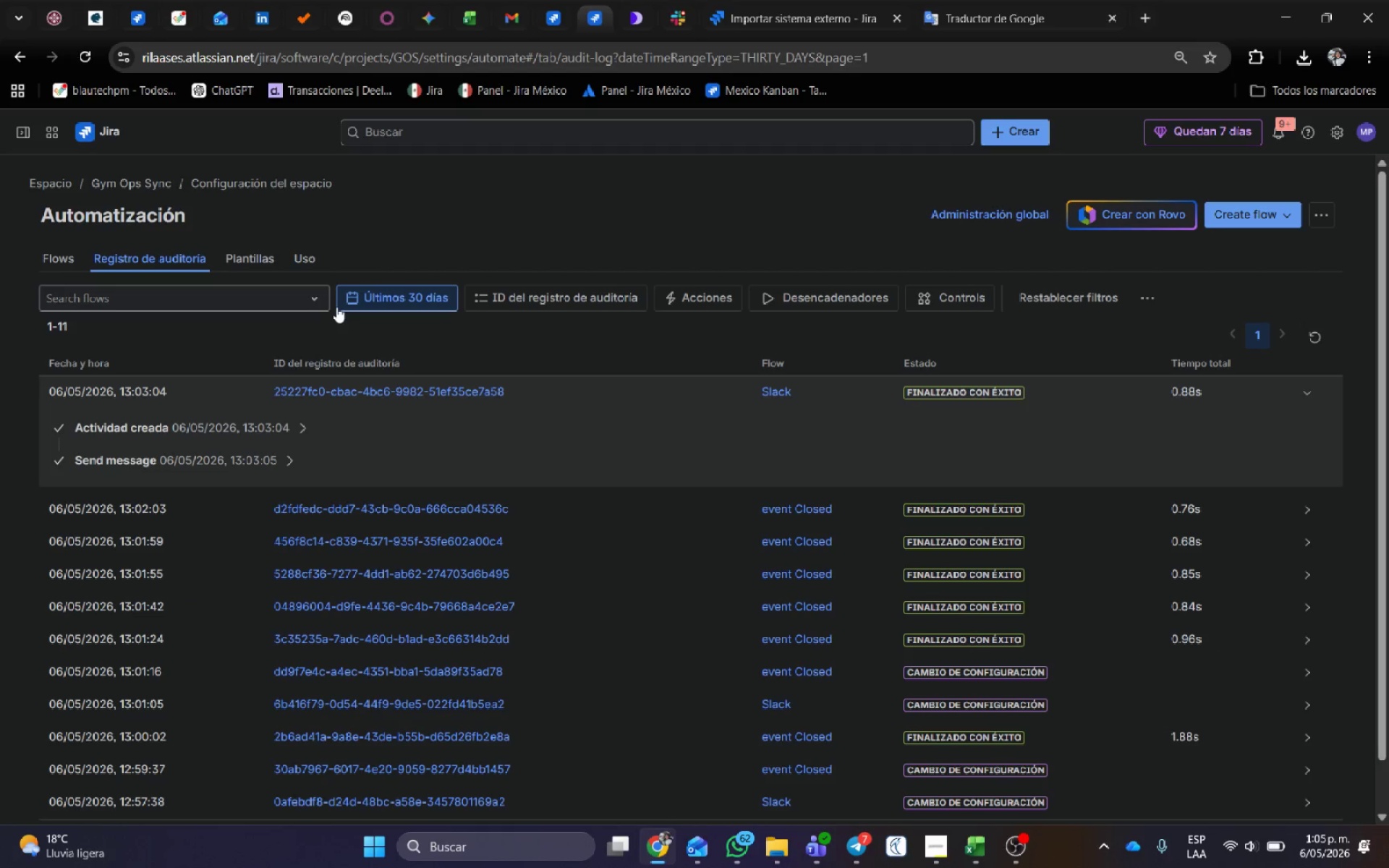 
key(Control+Shift+R)
 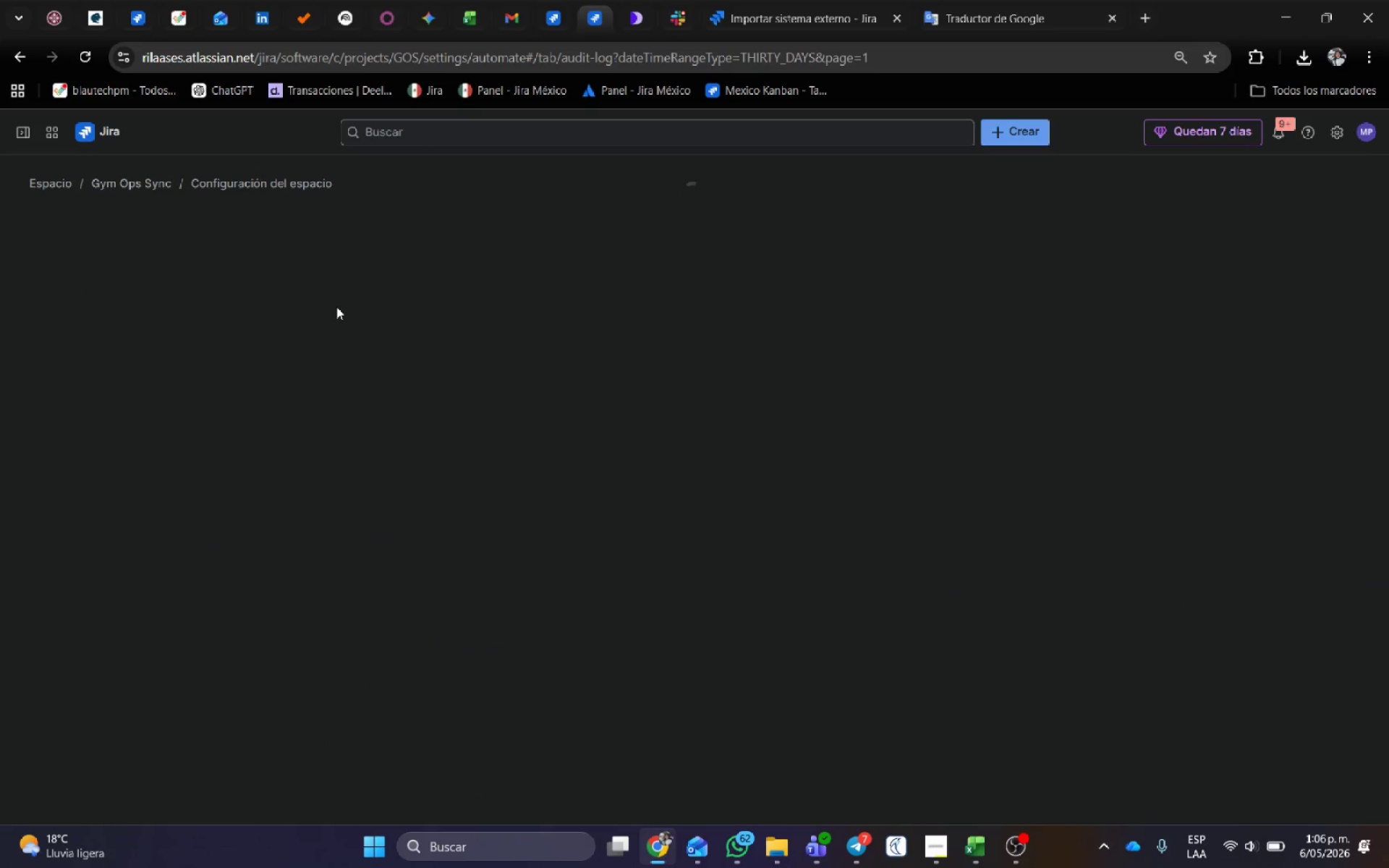 
wait(11.27)
 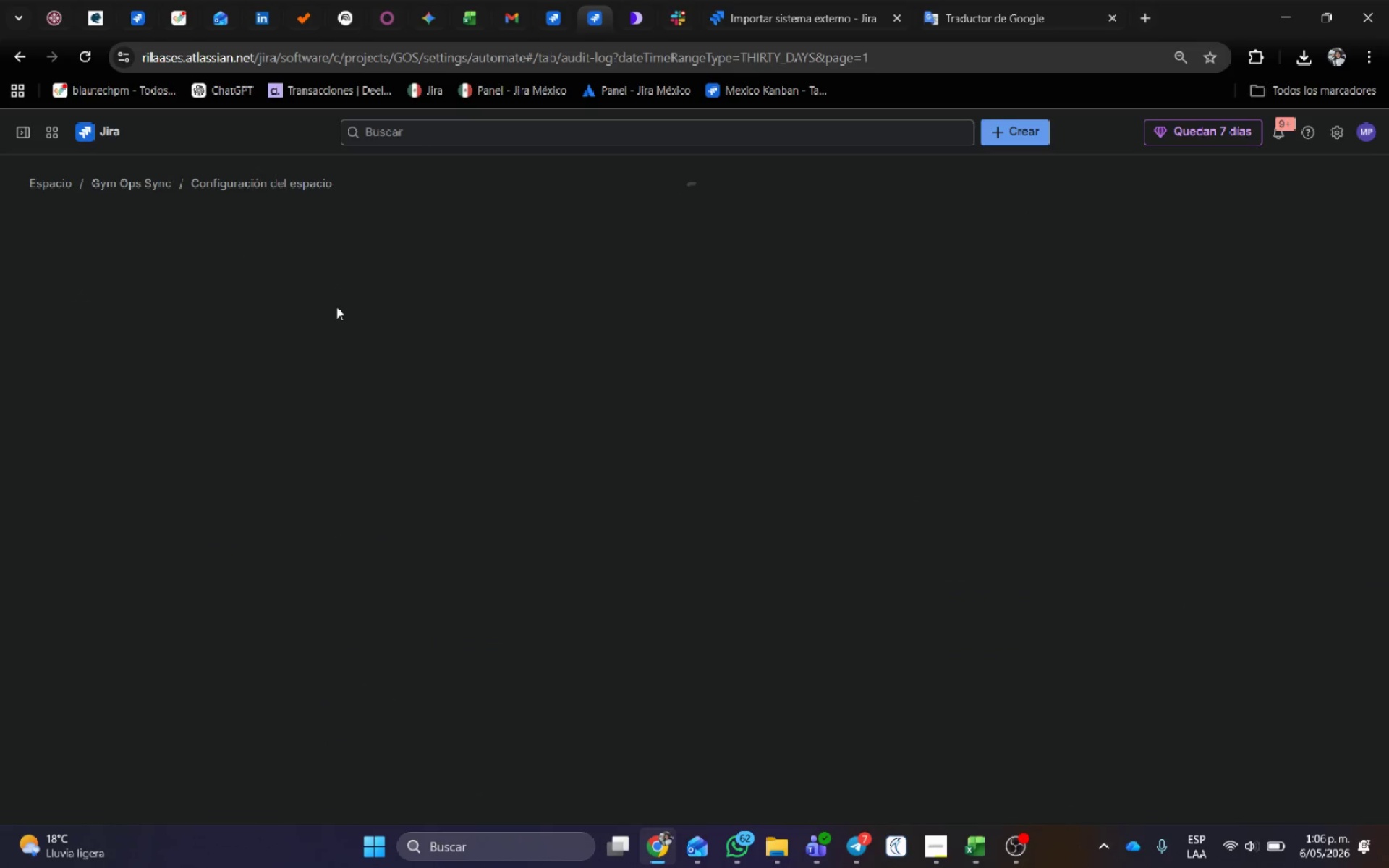 
left_click([1307, 397])
 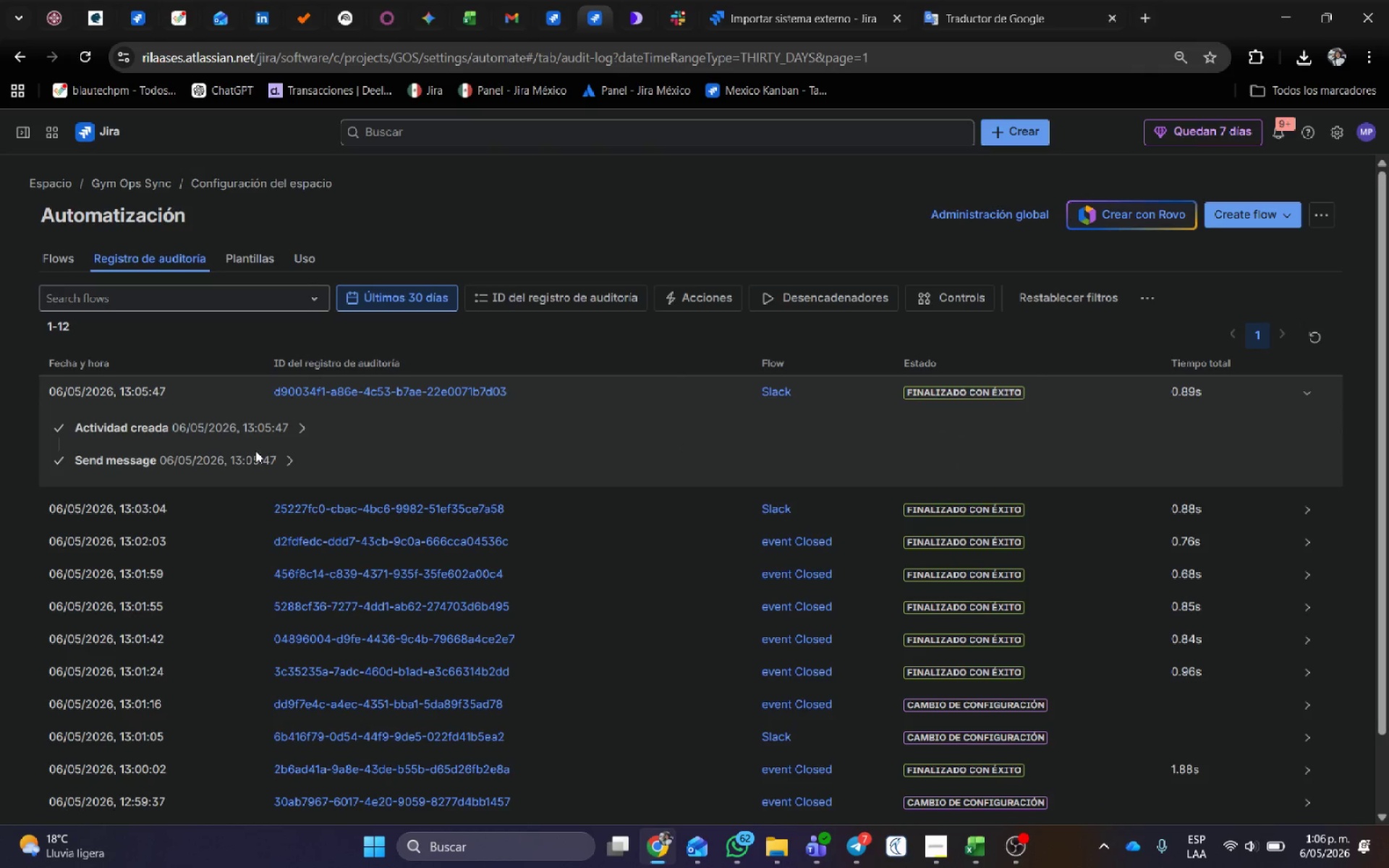 
left_click([303, 423])
 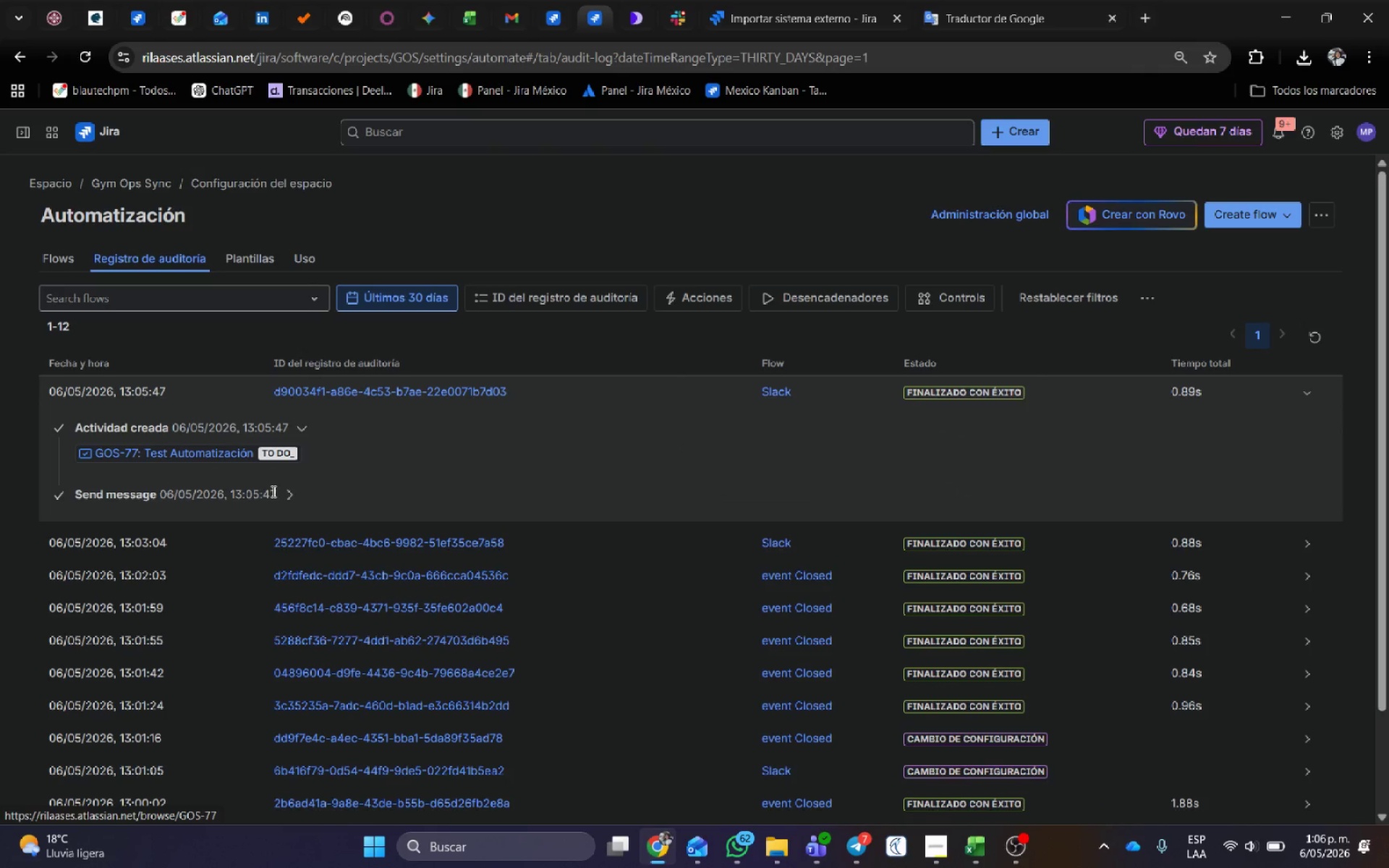 
left_click([283, 487])
 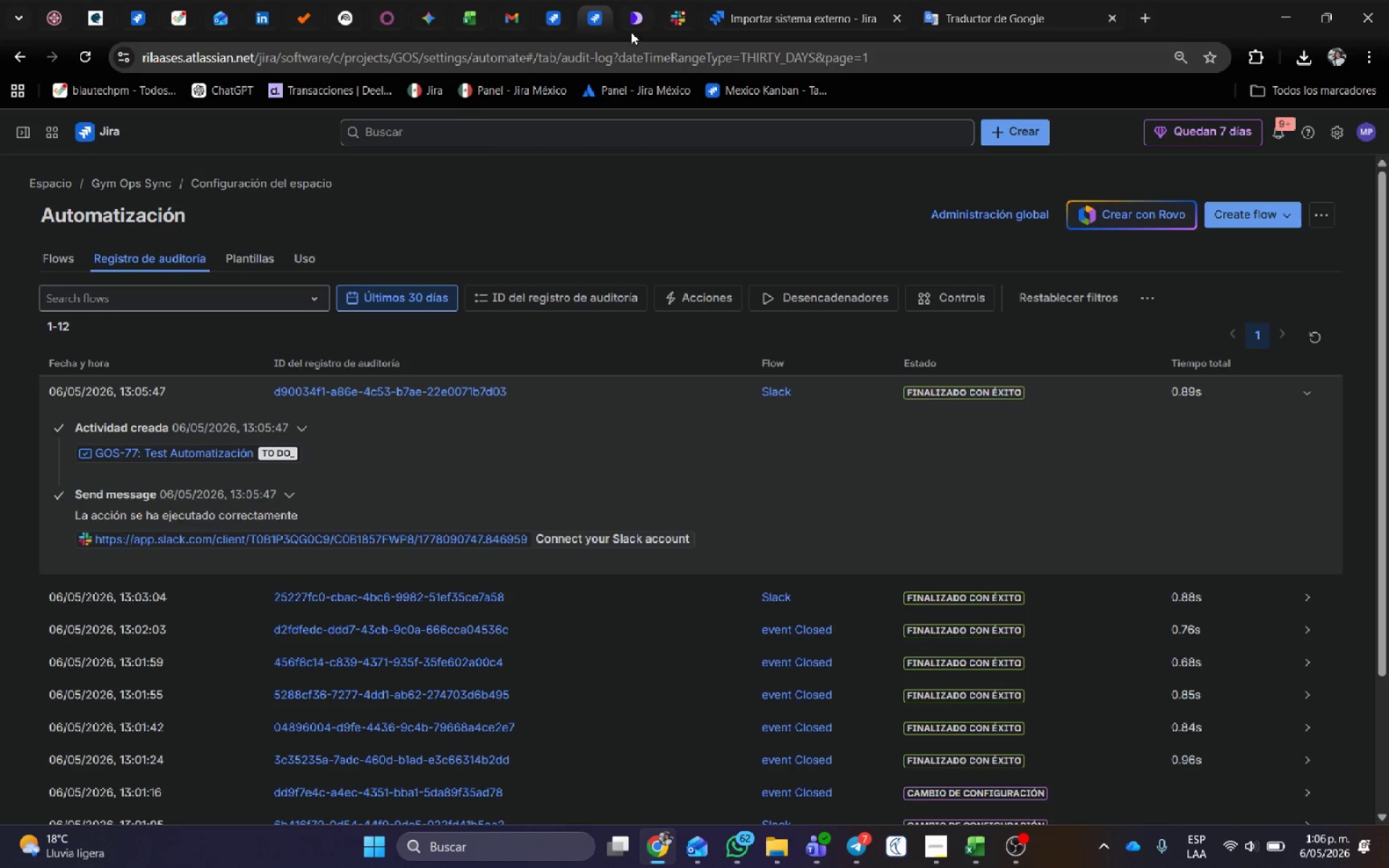 
scroll: coordinate [630, 452], scroll_direction: down, amount: 2.0
 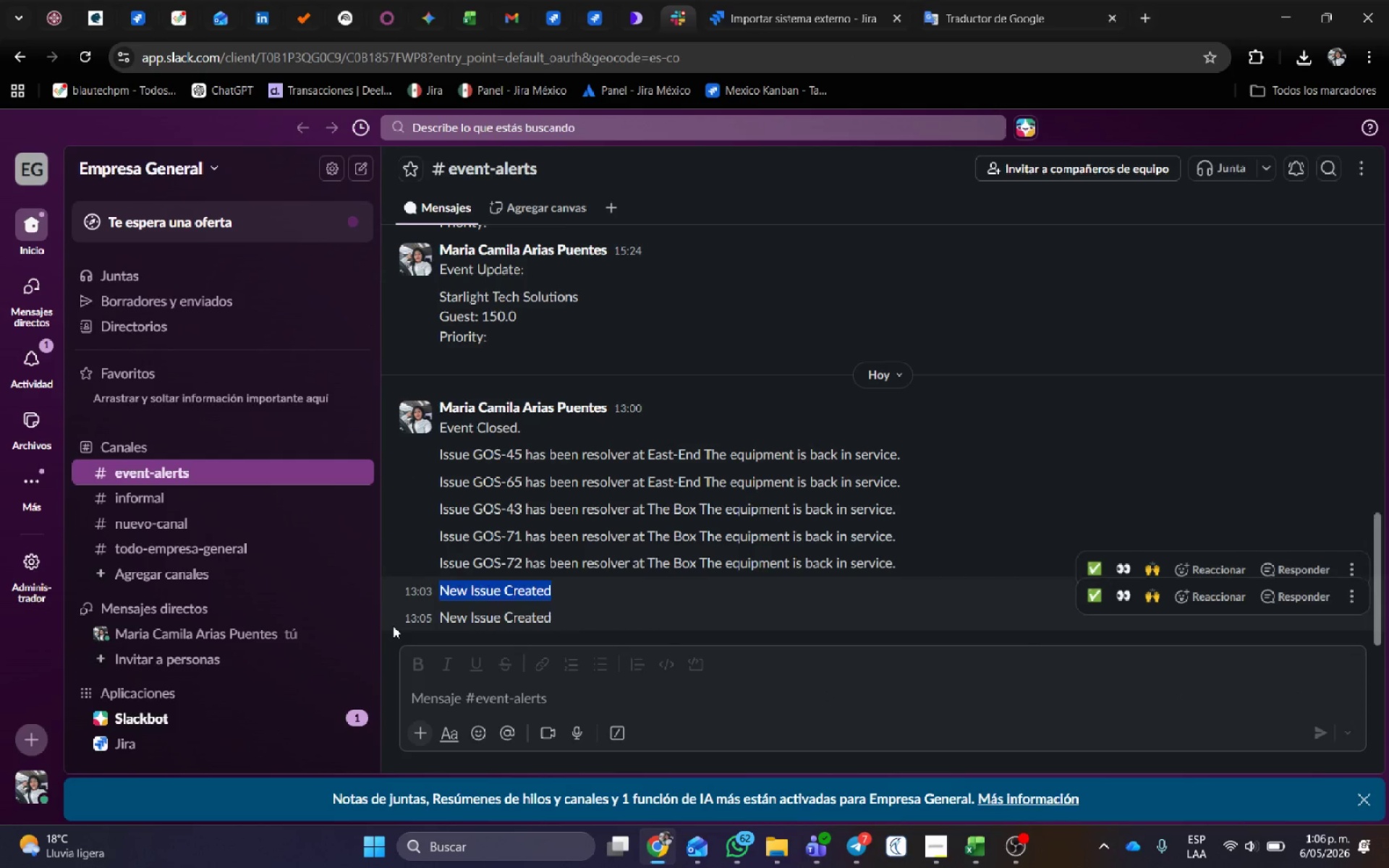 
left_click_drag(start_coordinate=[393, 626], to_coordinate=[609, 621])
 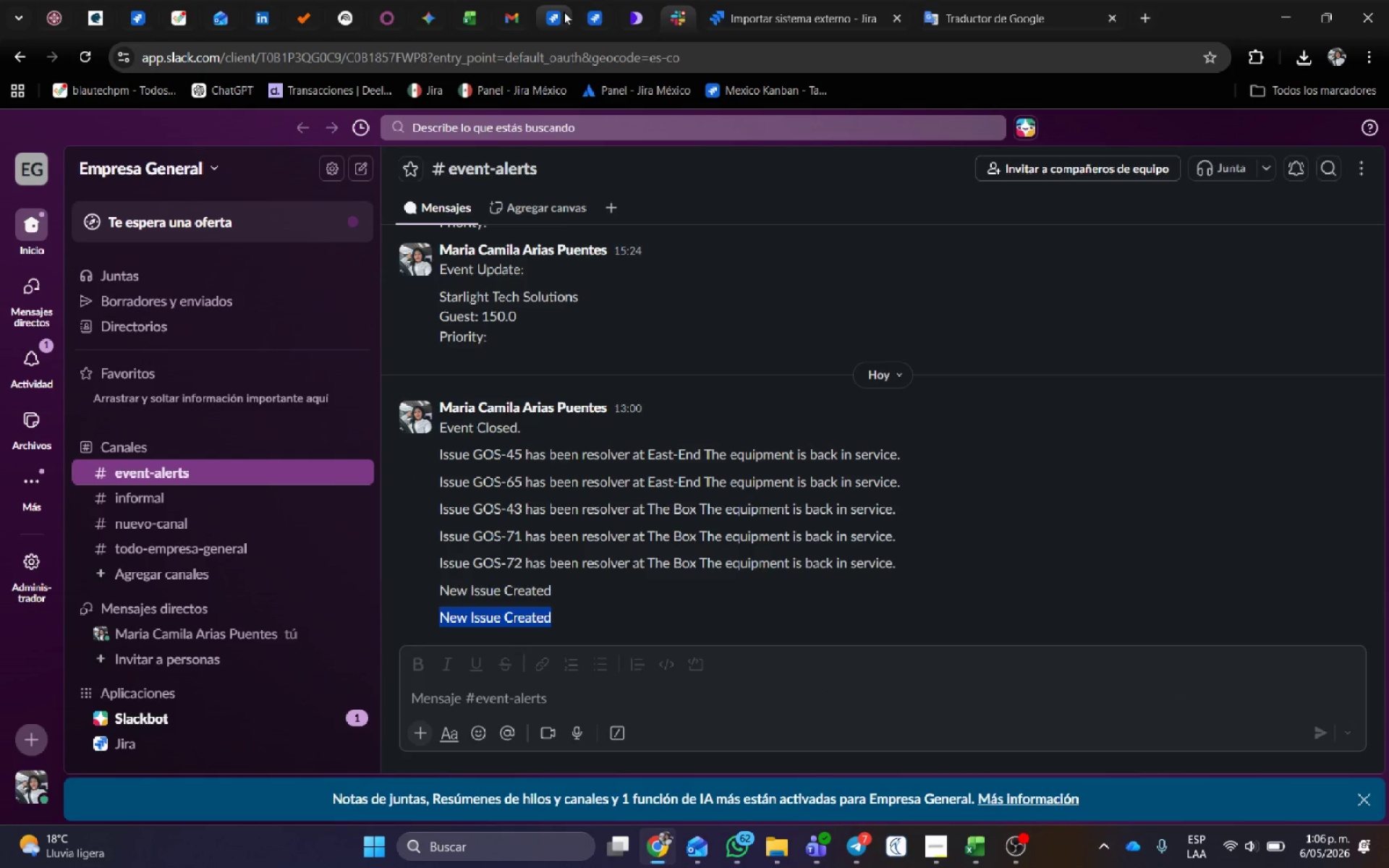 
left_click([564, 12])
 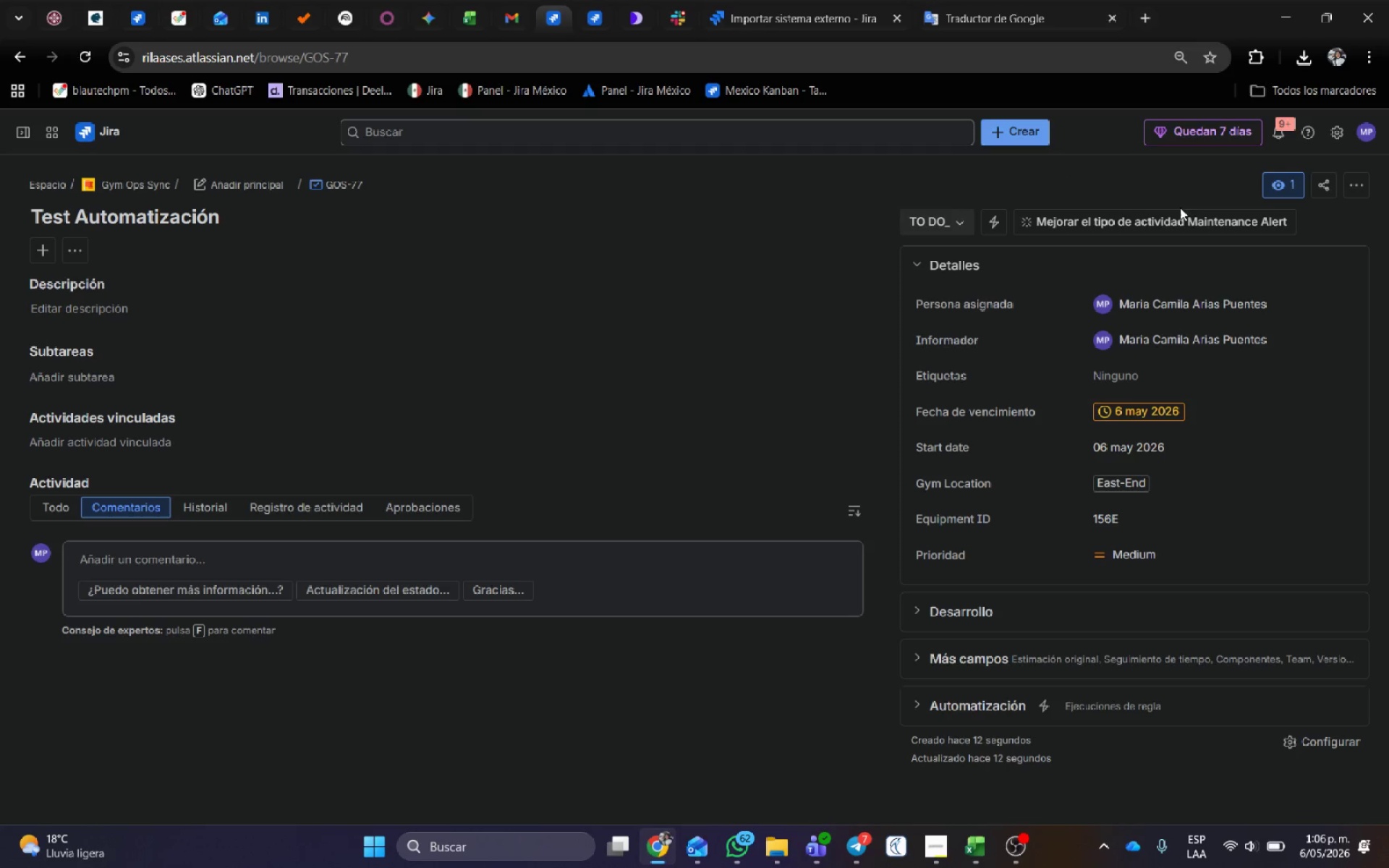 
left_click([940, 233])
 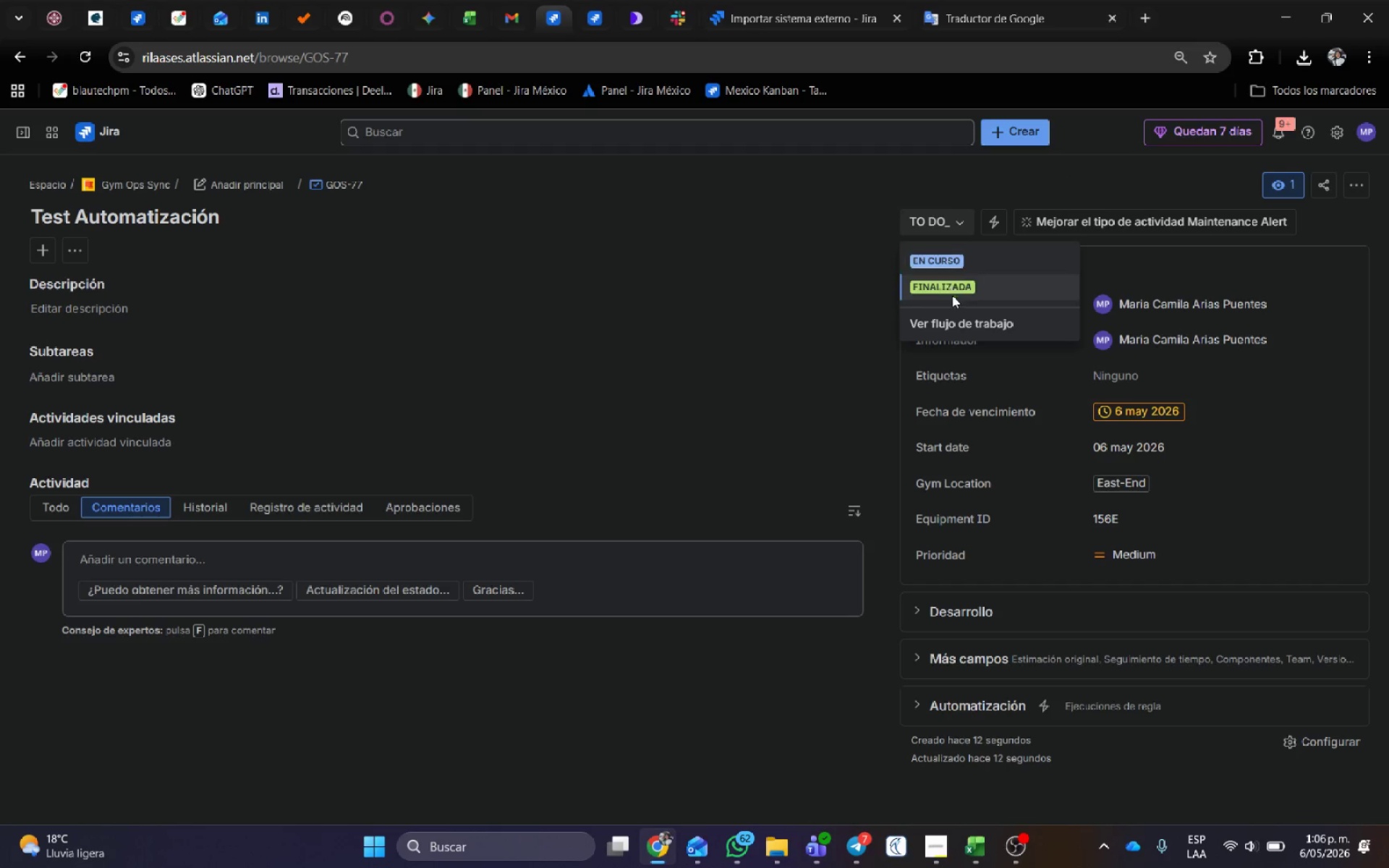 
scroll: coordinate [922, 253], scroll_direction: up, amount: 1.0
 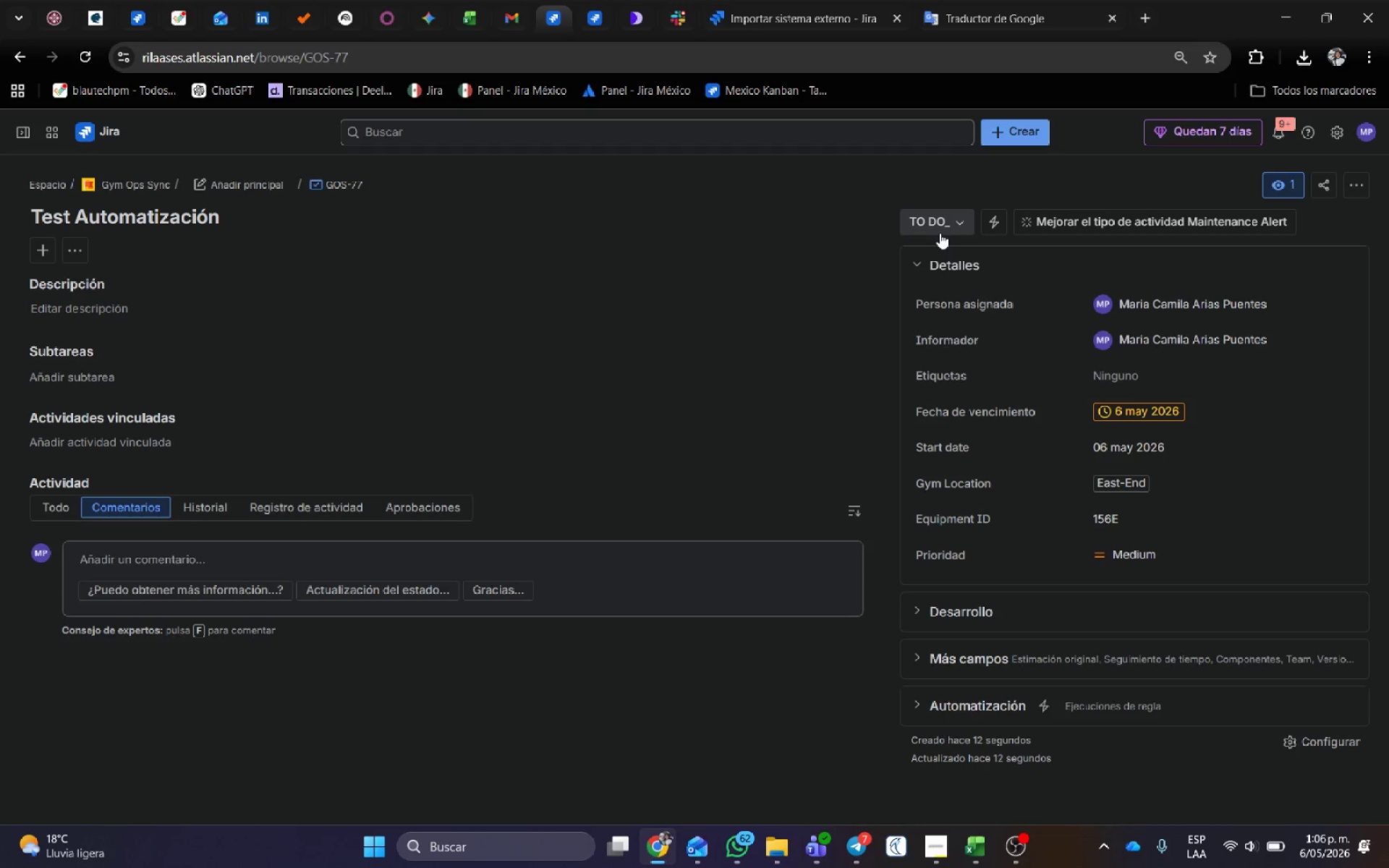 
left_click([950, 283])
 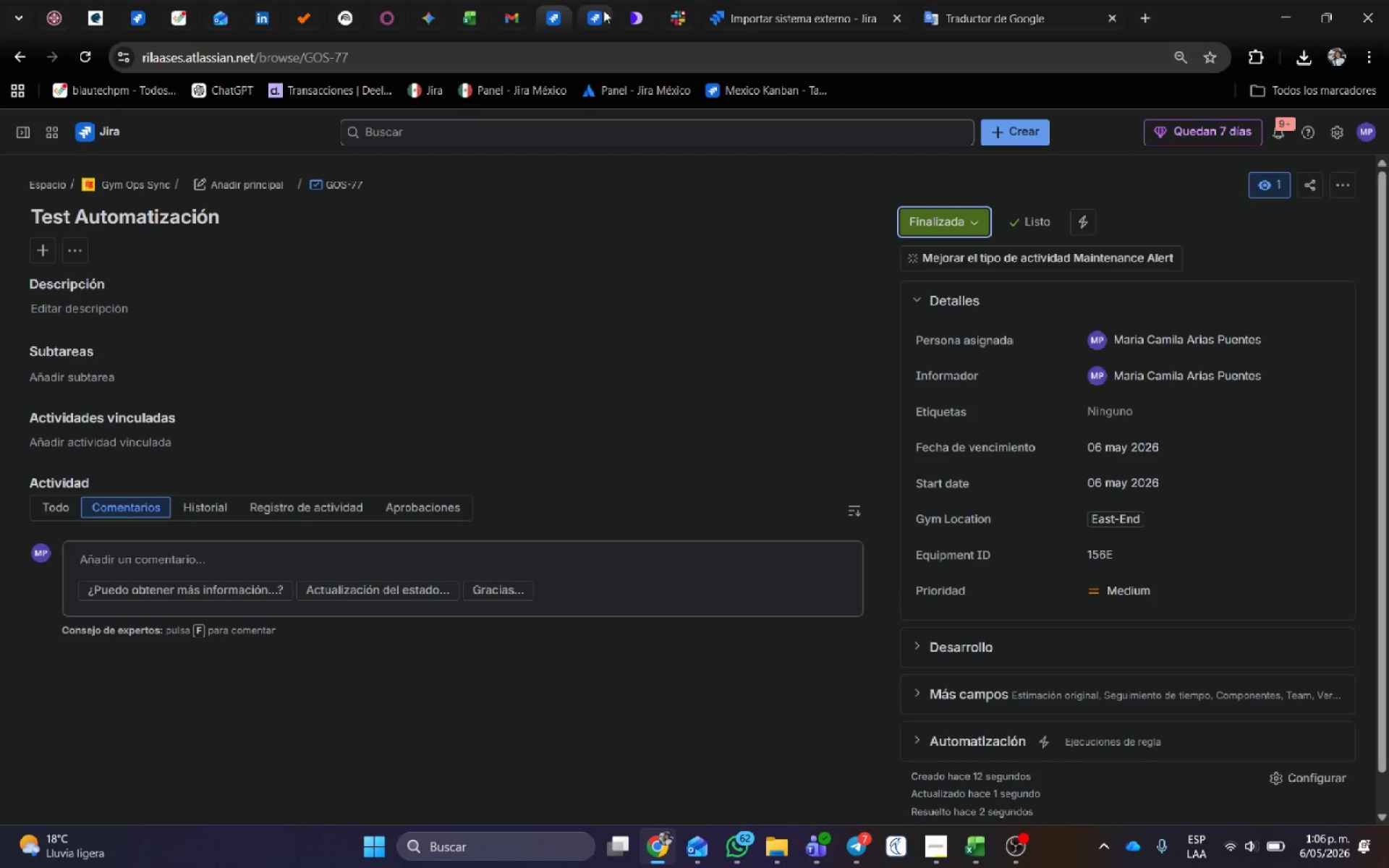 
wait(6.05)
 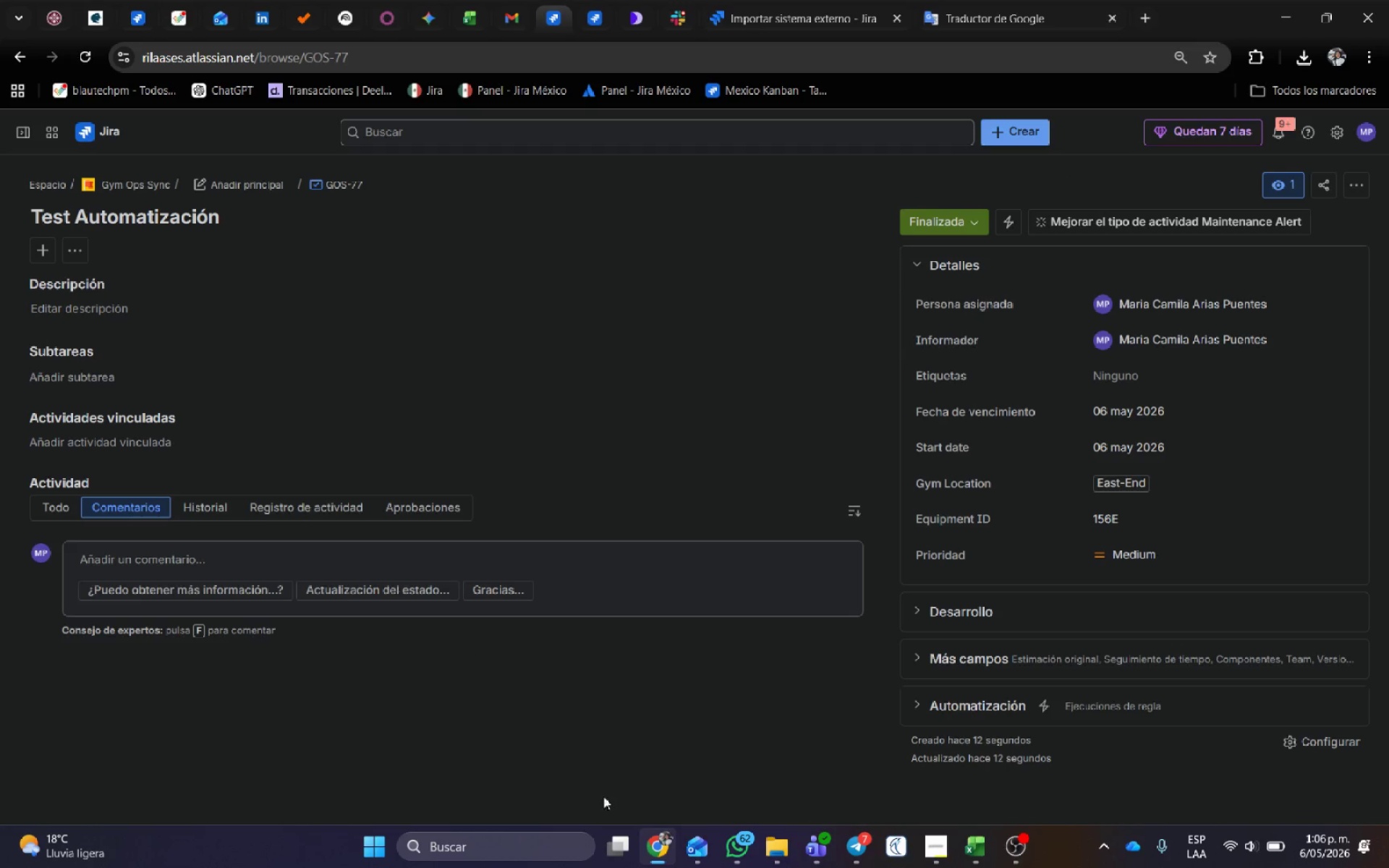 
left_click([593, 12])
 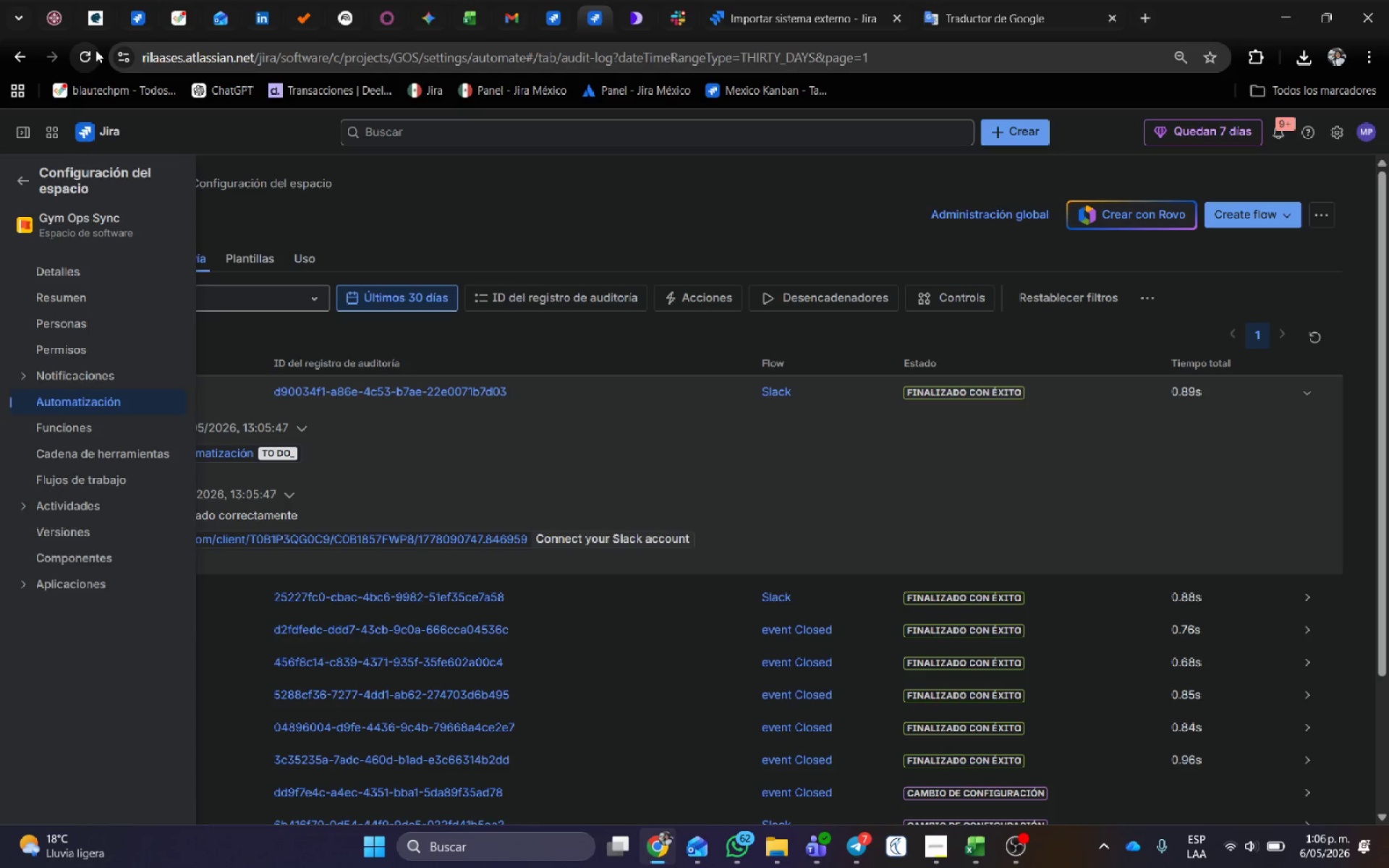 
left_click([91, 54])
 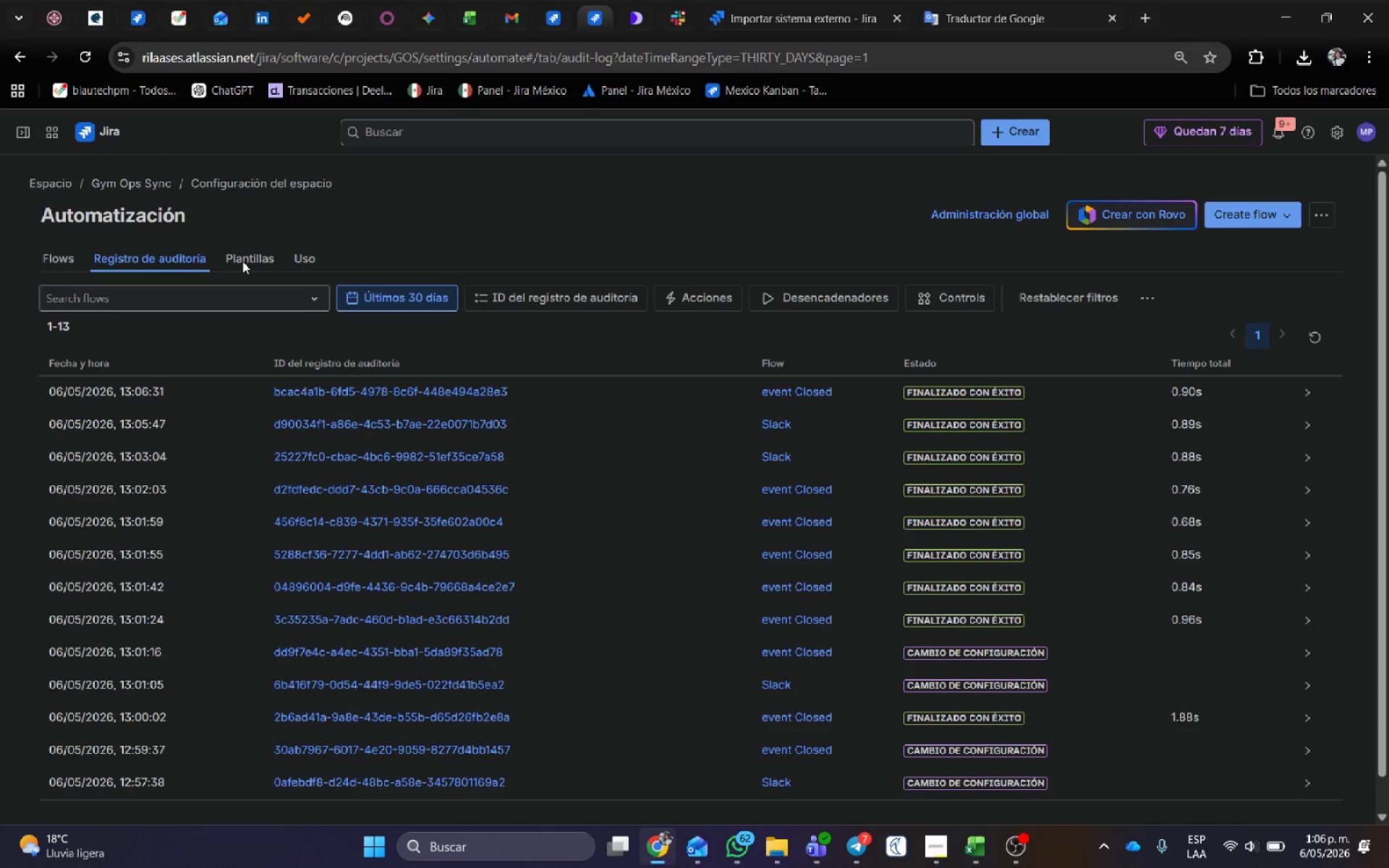 
wait(12.88)
 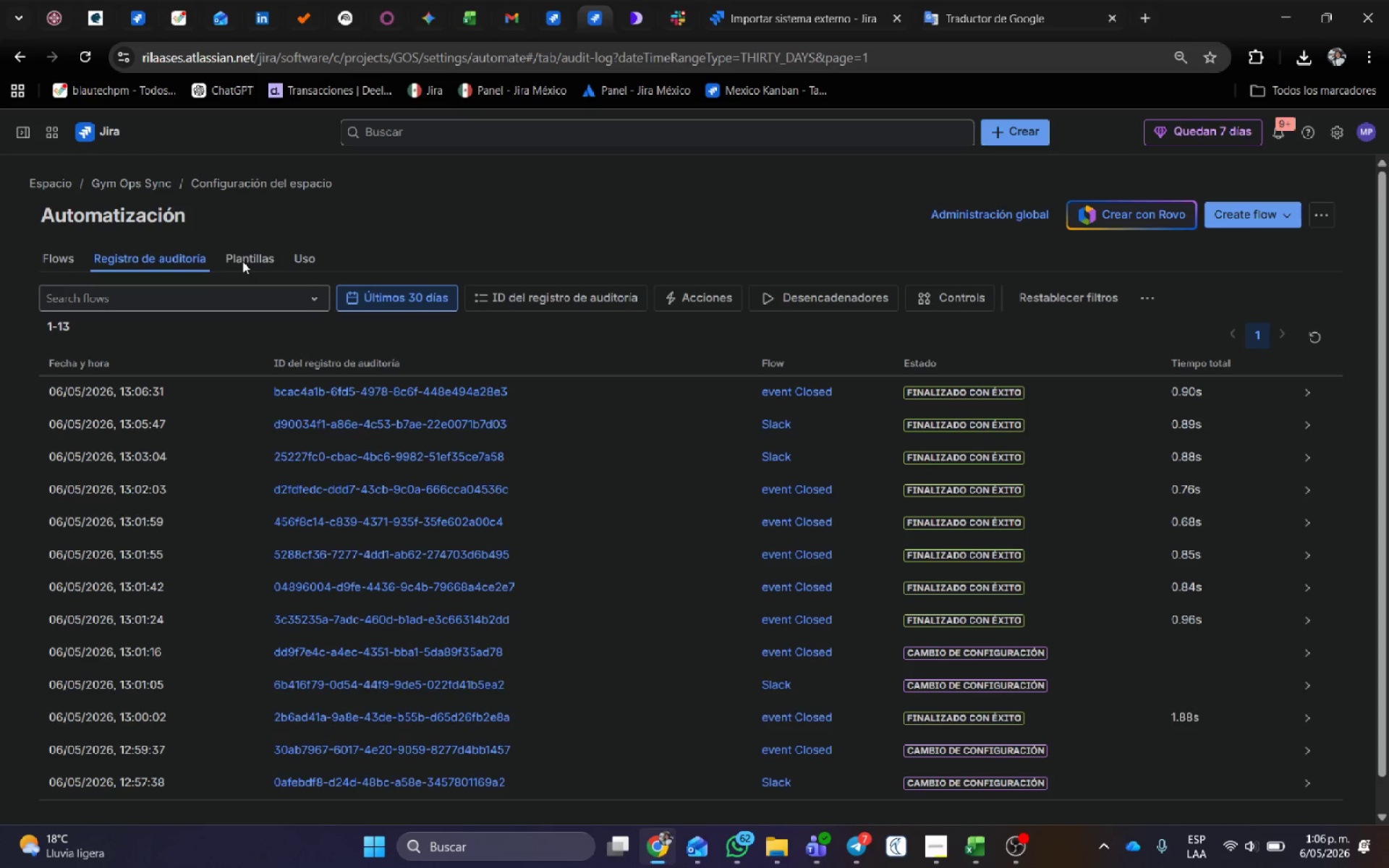 
left_click([1307, 390])
 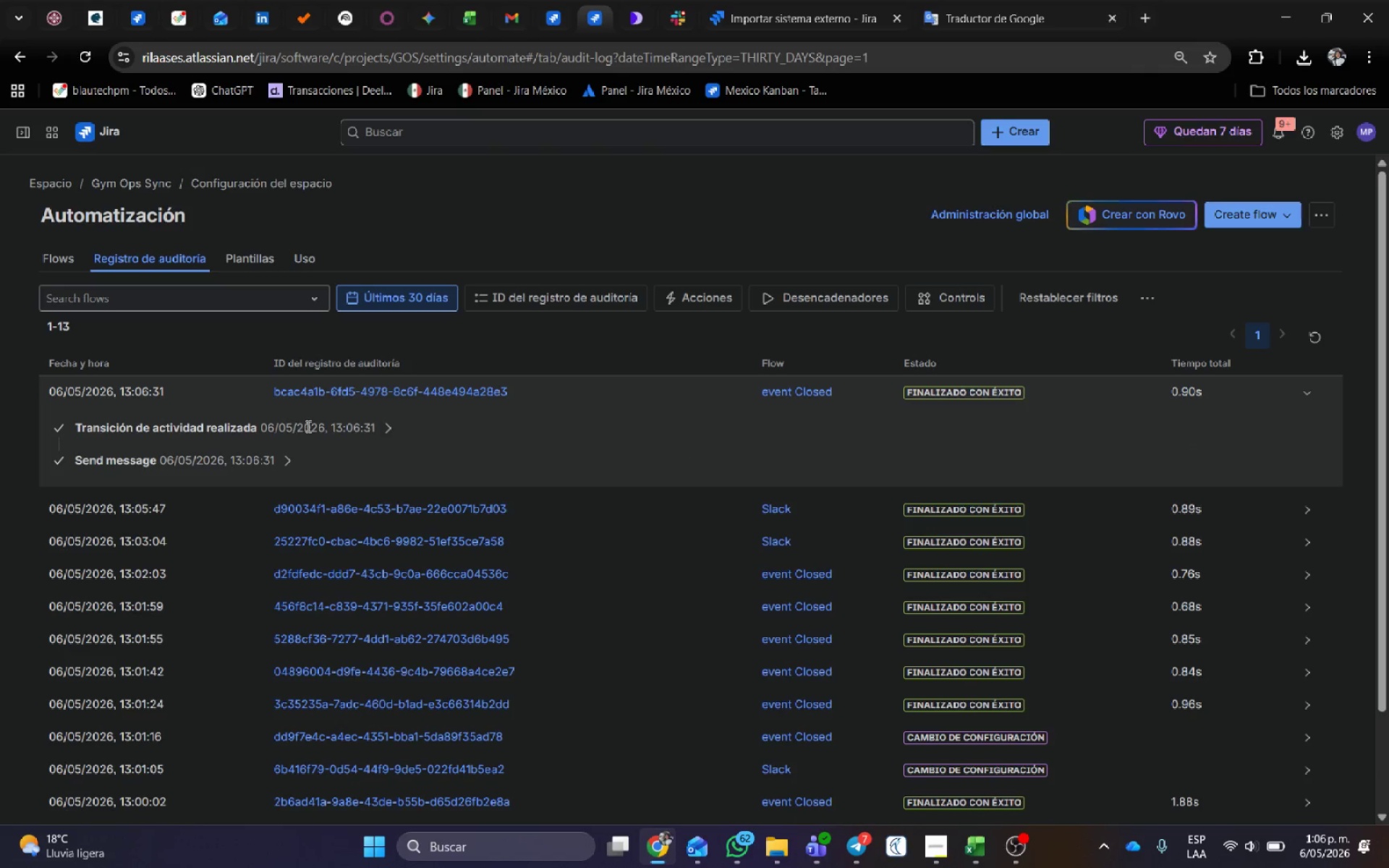 
left_click([391, 427])
 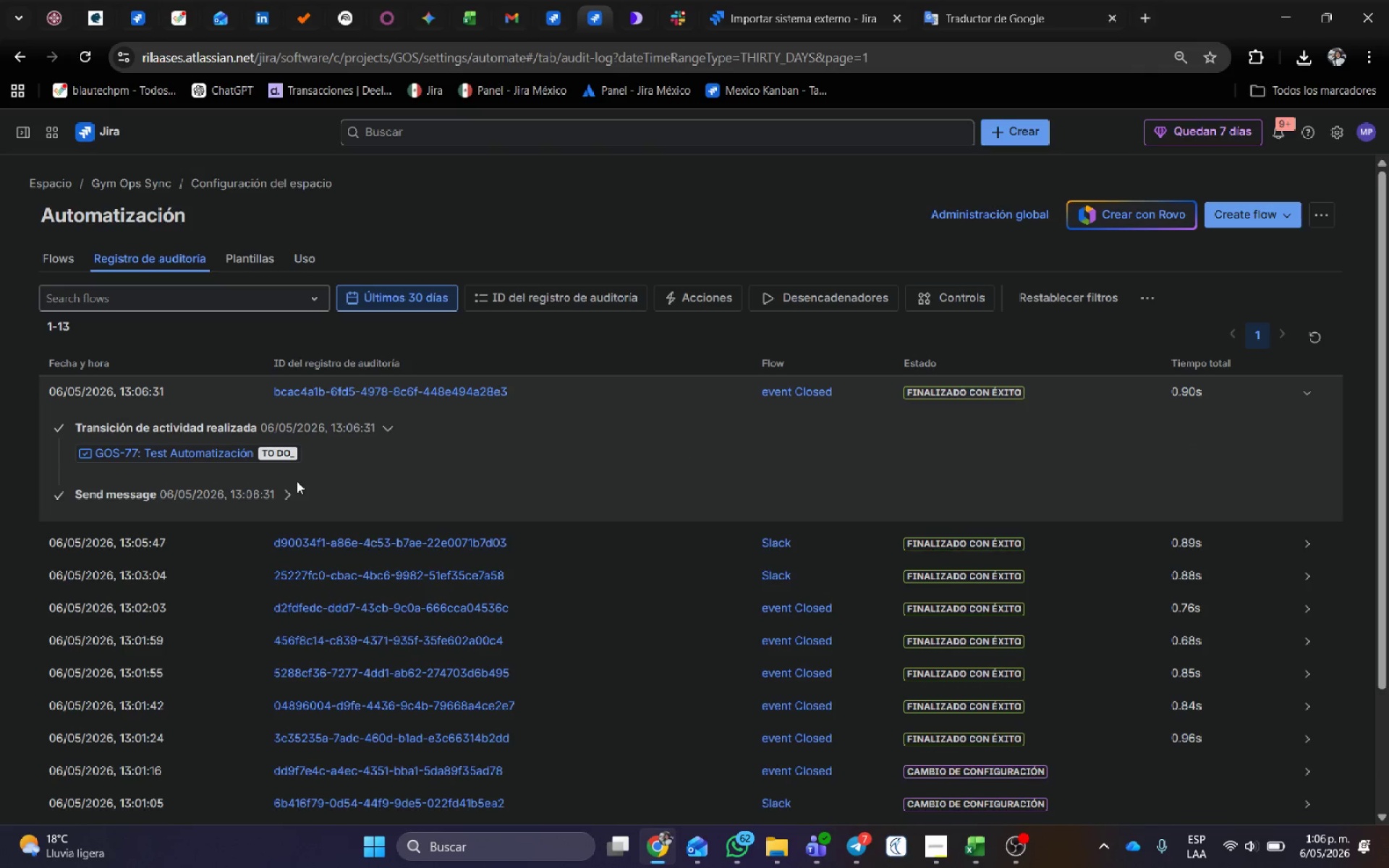 
left_click([292, 491])
 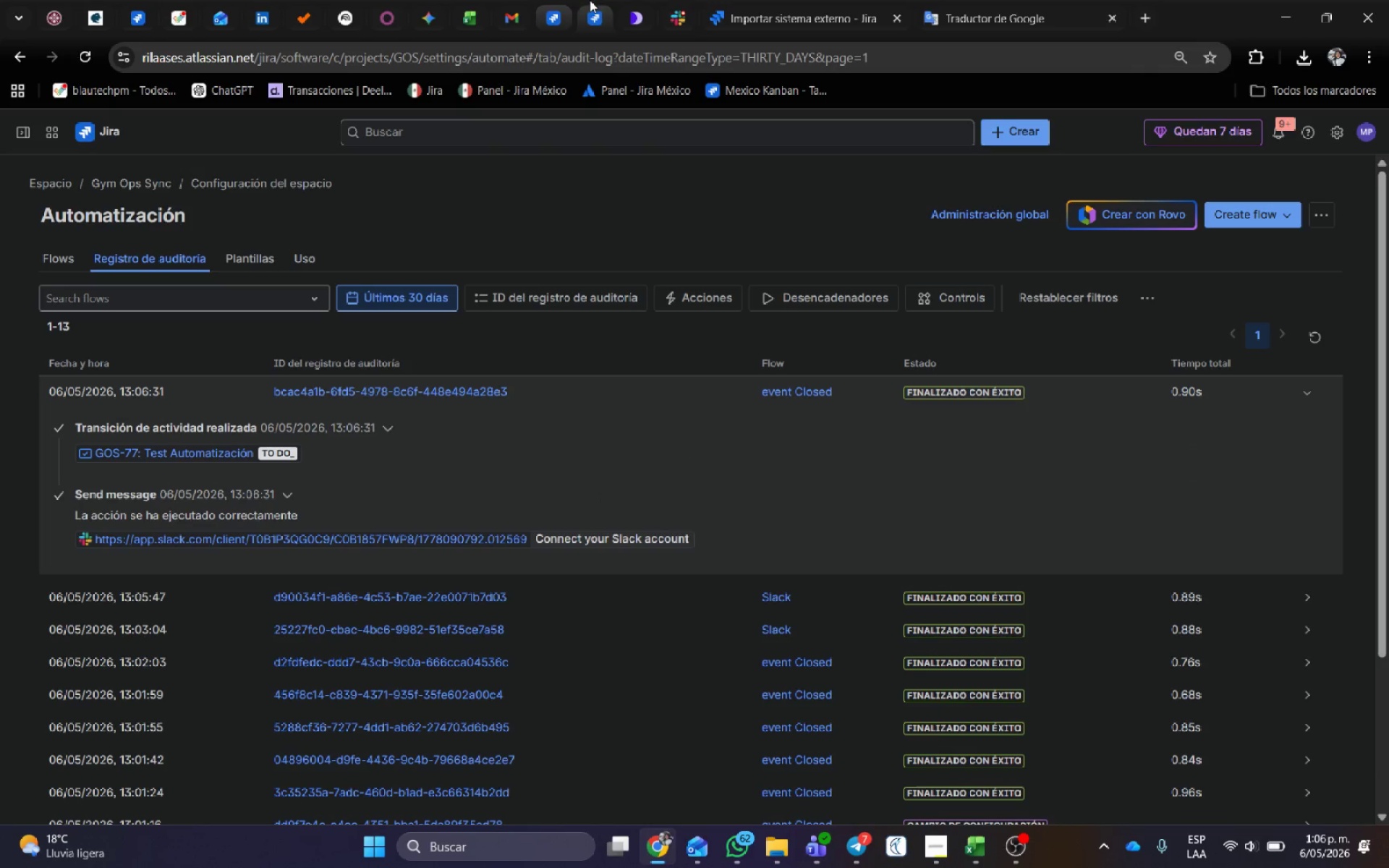 
left_click([679, 14])
 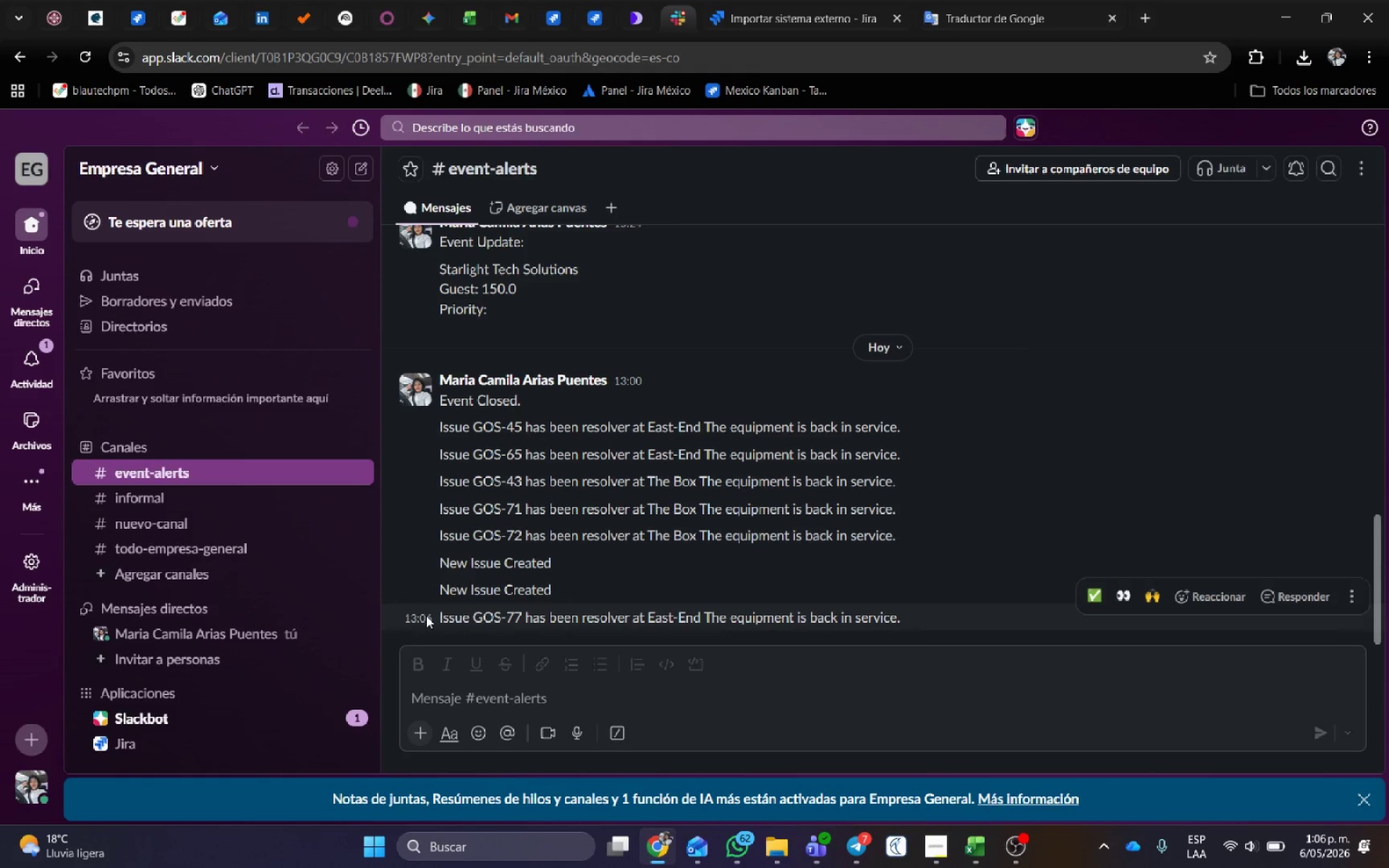 
left_click_drag(start_coordinate=[435, 615], to_coordinate=[903, 626])
 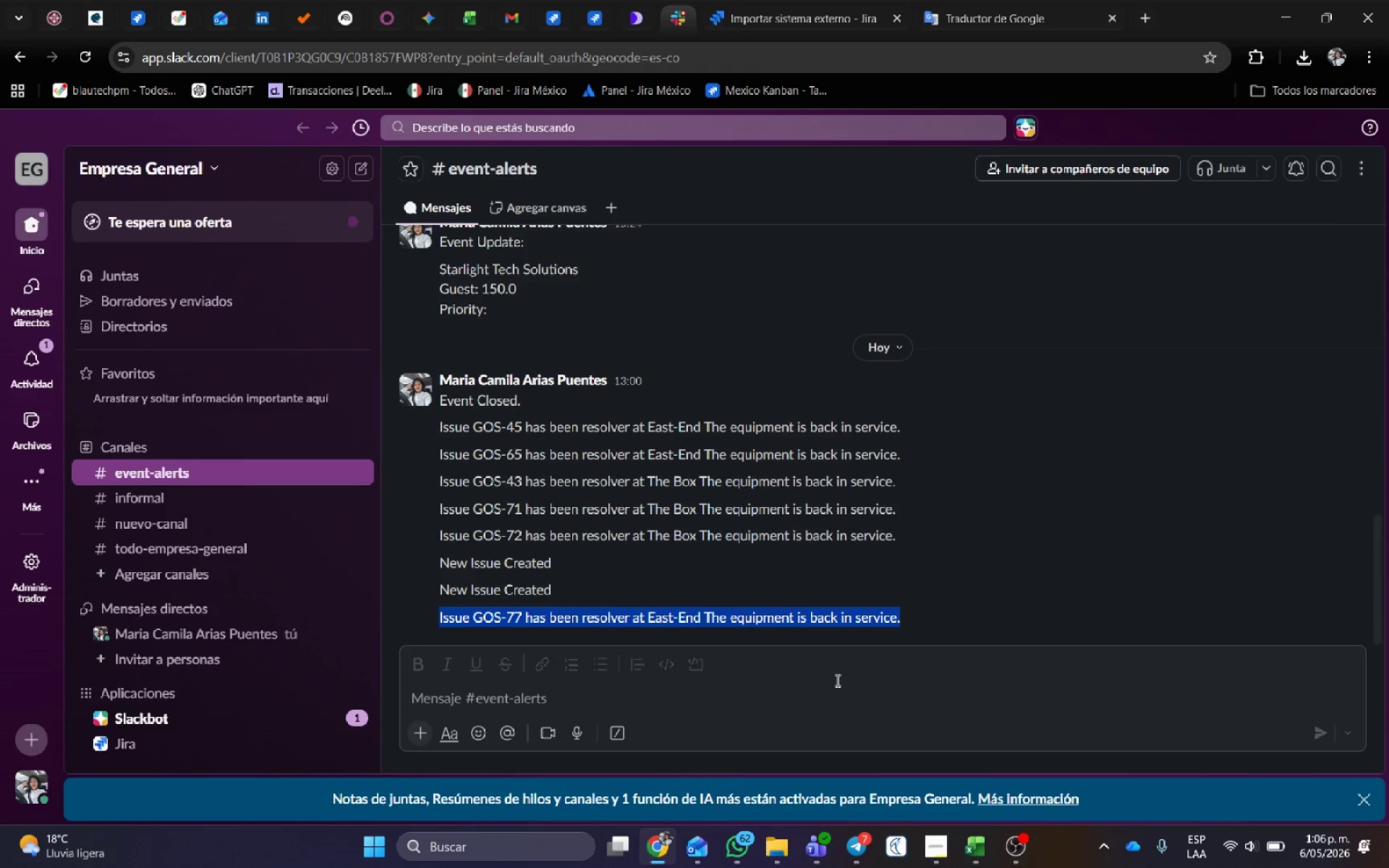 
left_click([836, 680])
 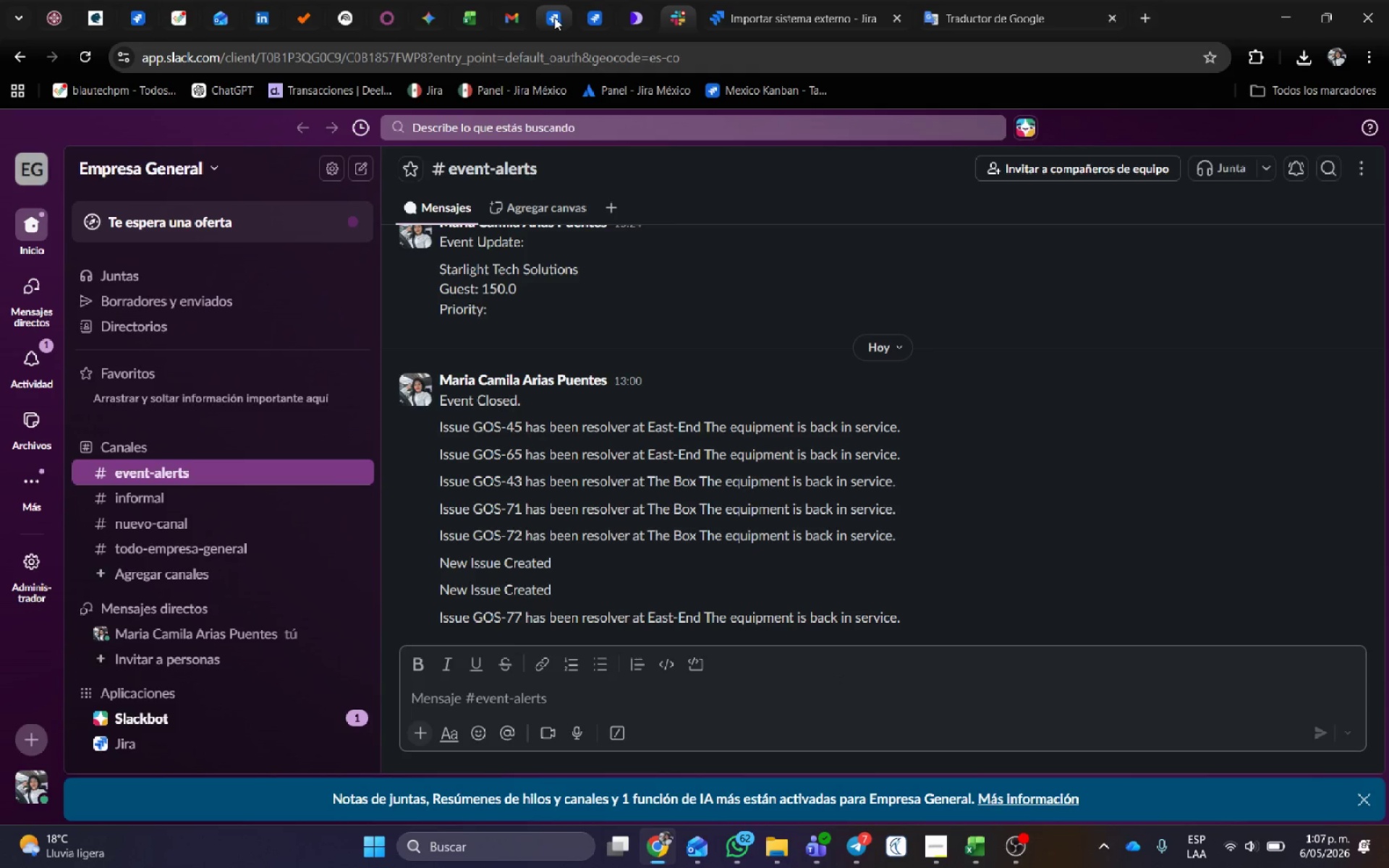 
left_click([564, 14])
 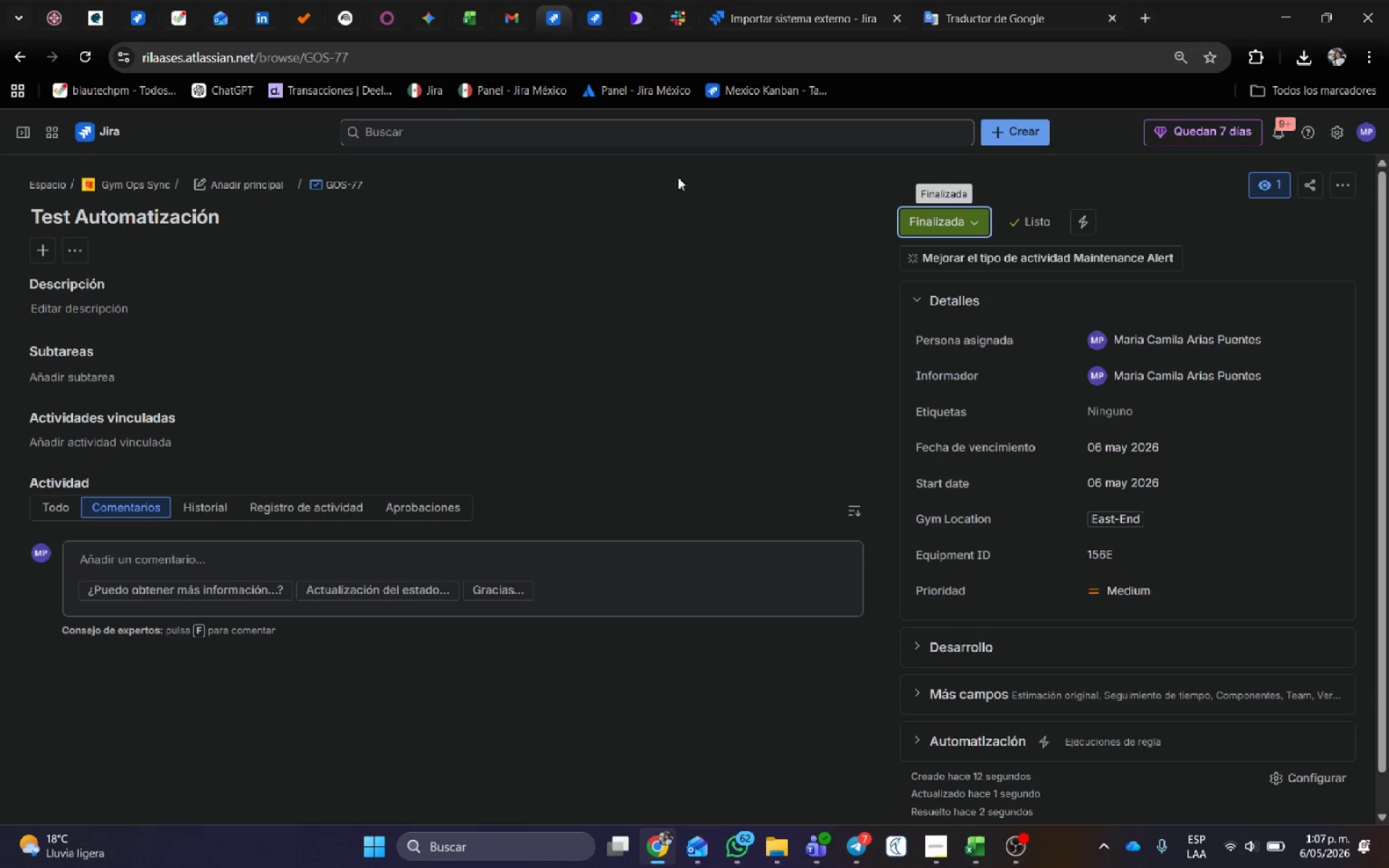 
left_click([599, 1])
 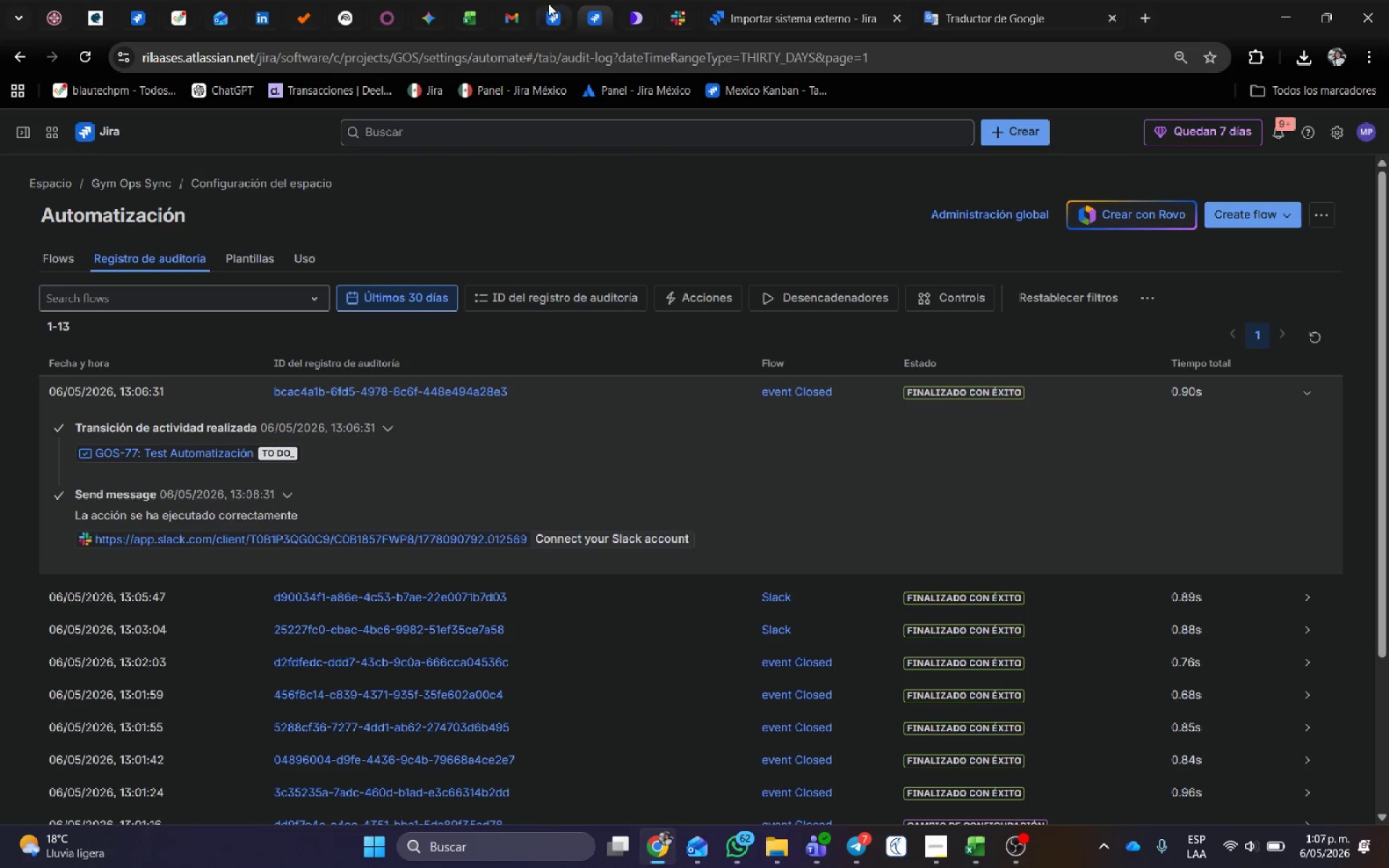 
left_click([557, 7])
 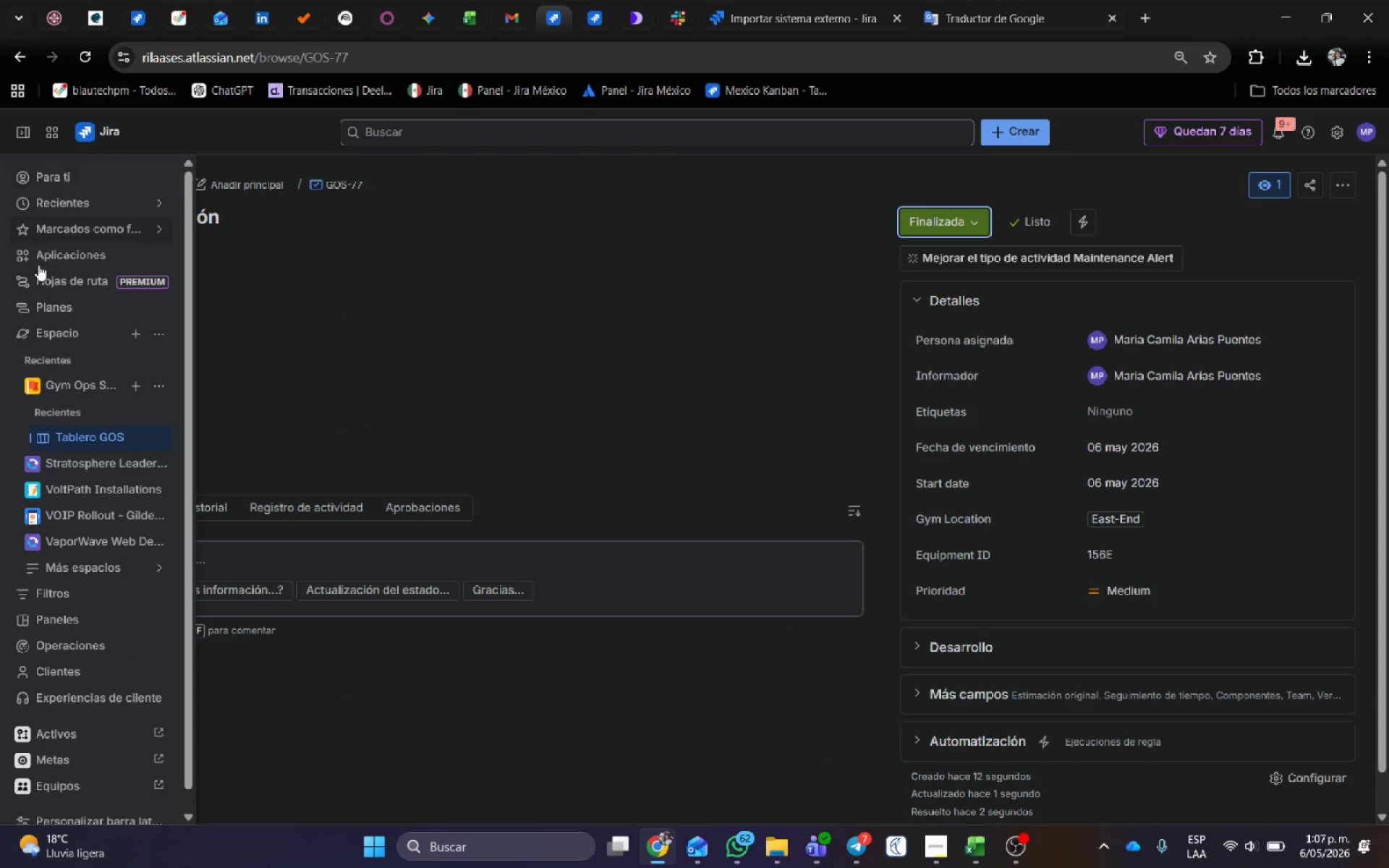 
left_click([82, 443])
 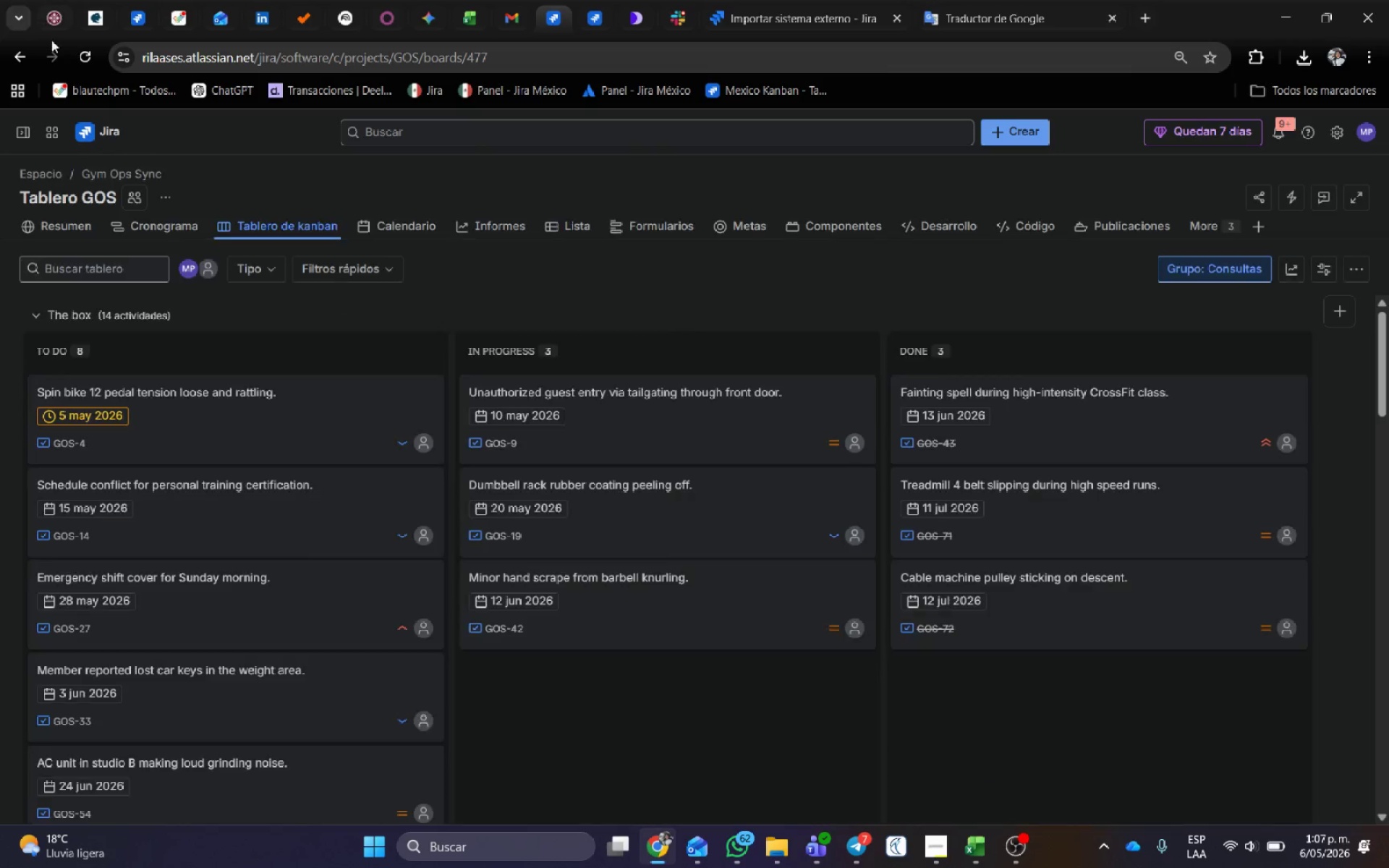 
left_click_drag(start_coordinate=[737, 304], to_coordinate=[742, 304])
 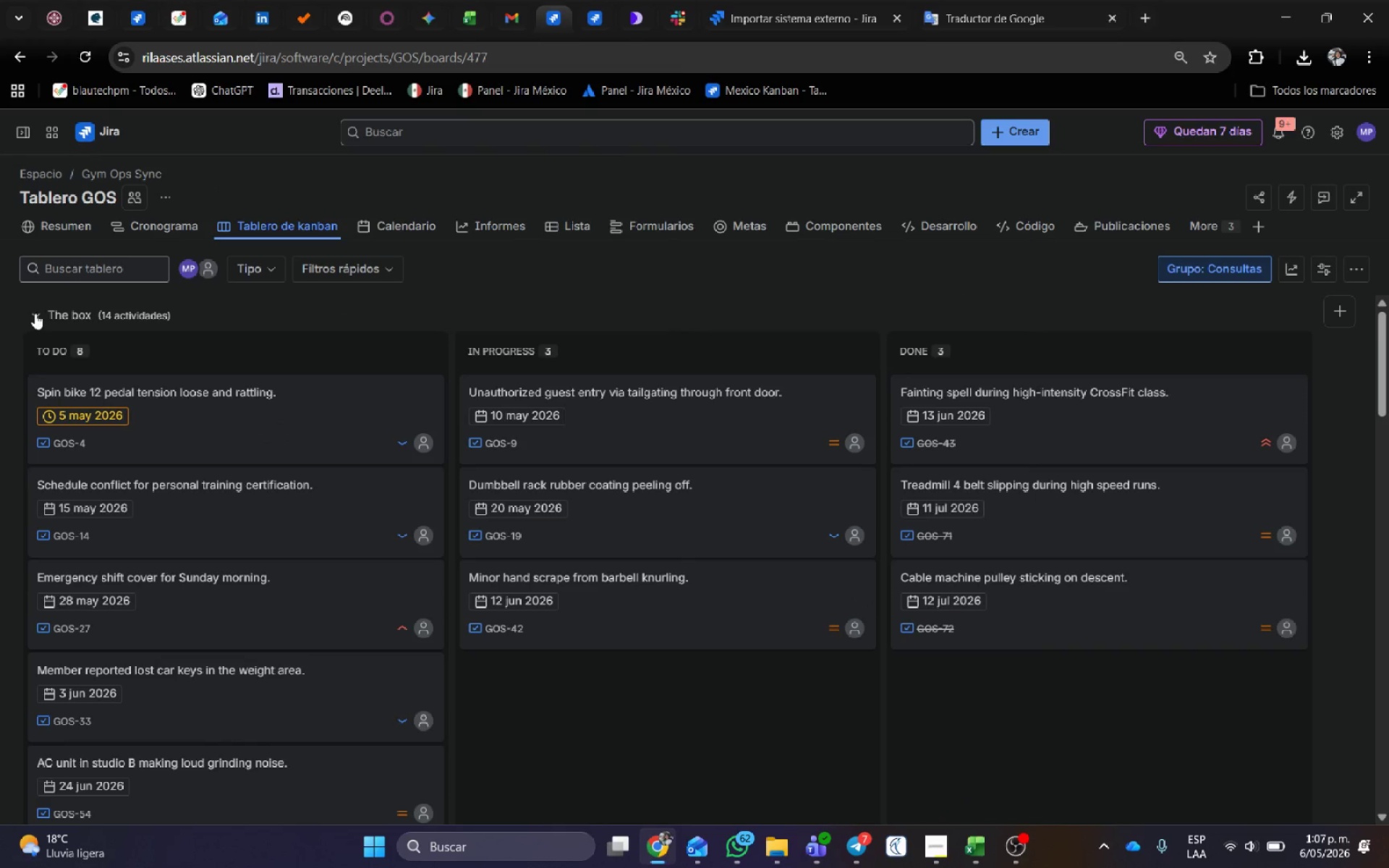 
scroll: coordinate [477, 596], scroll_direction: down, amount: 7.0
 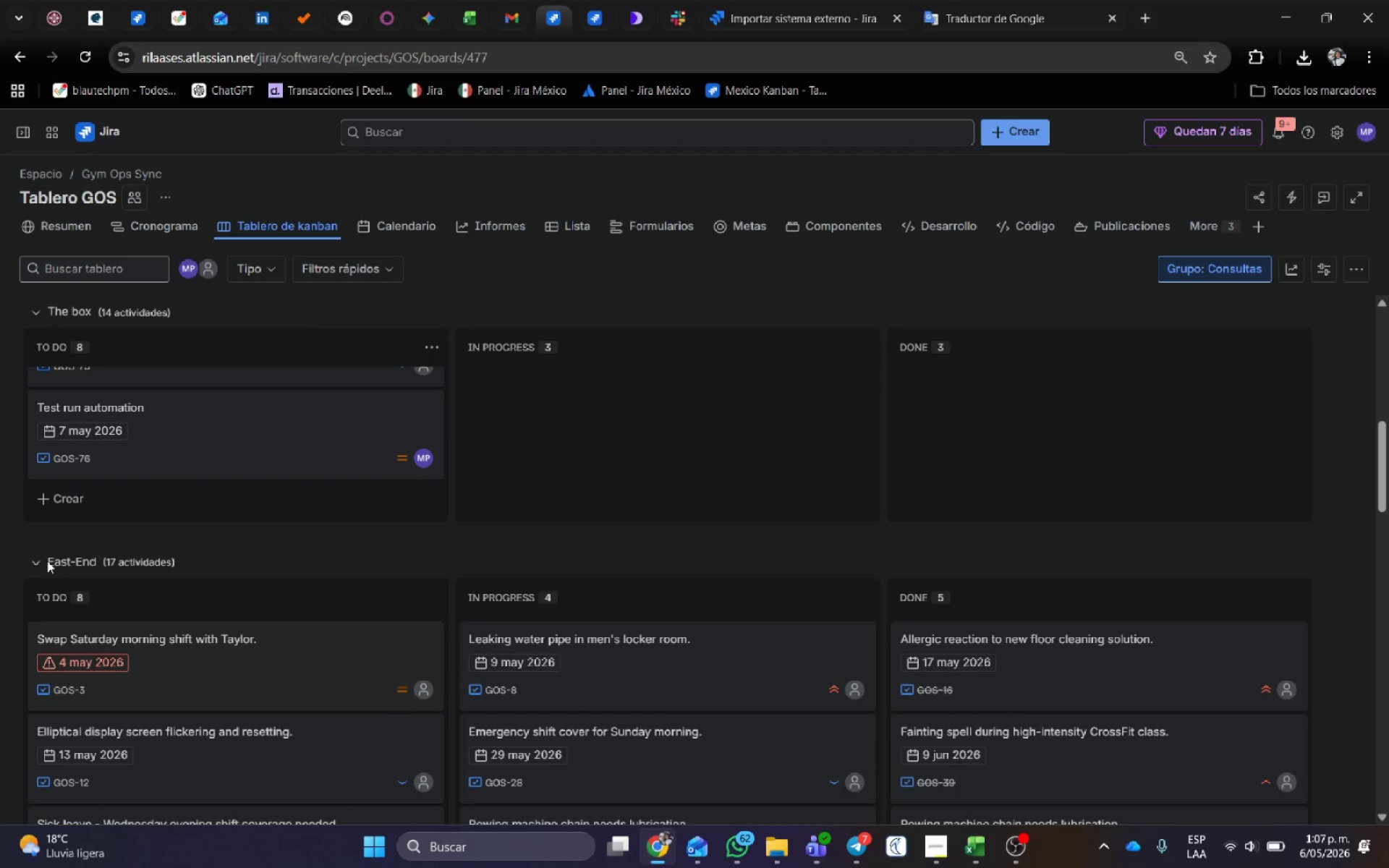 
left_click_drag(start_coordinate=[48, 557], to_coordinate=[174, 561])
 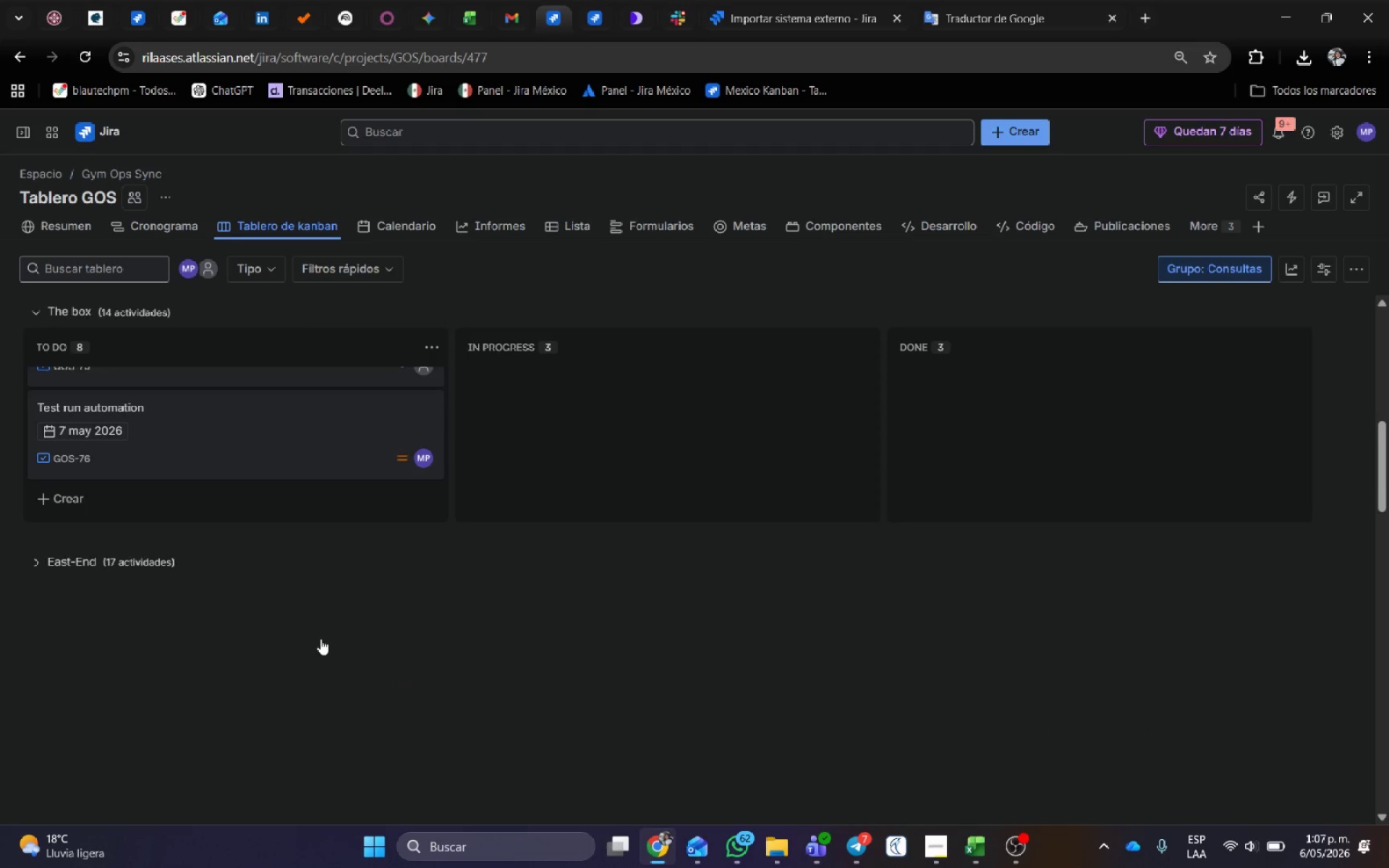 
scroll: coordinate [320, 639], scroll_direction: down, amount: 1.0
 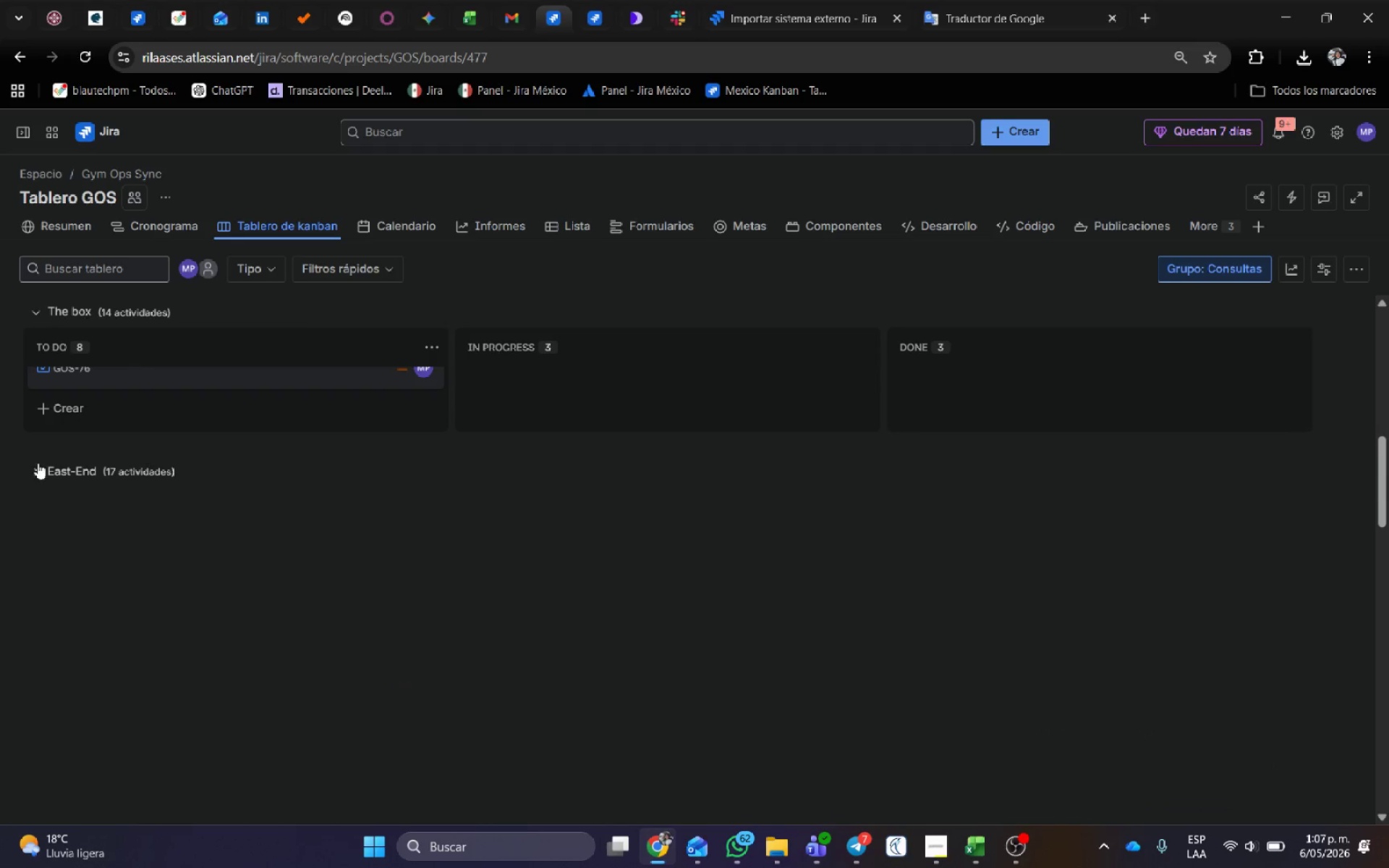 
left_click([39, 464])
 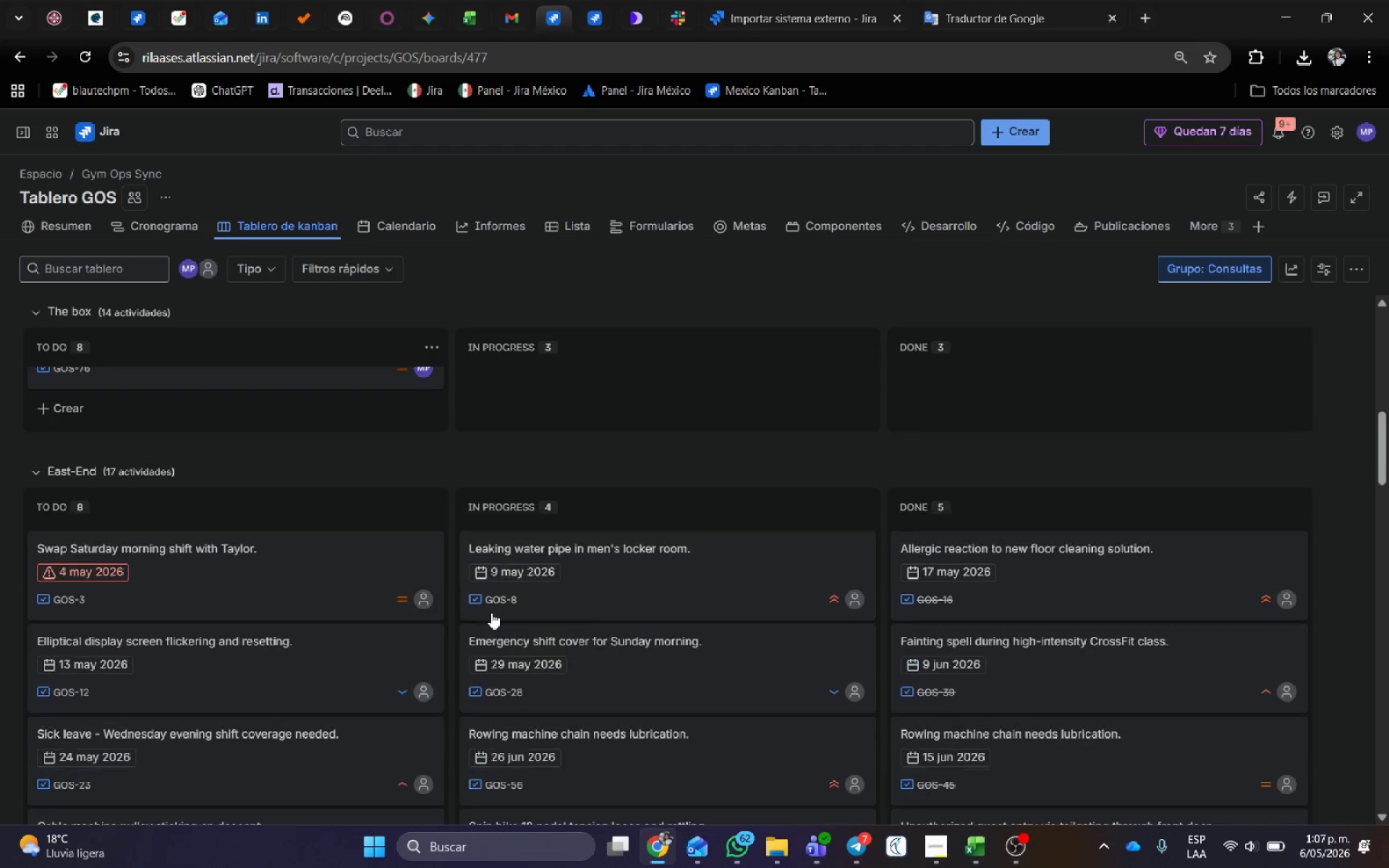 
scroll: coordinate [1138, 600], scroll_direction: down, amount: 15.0
 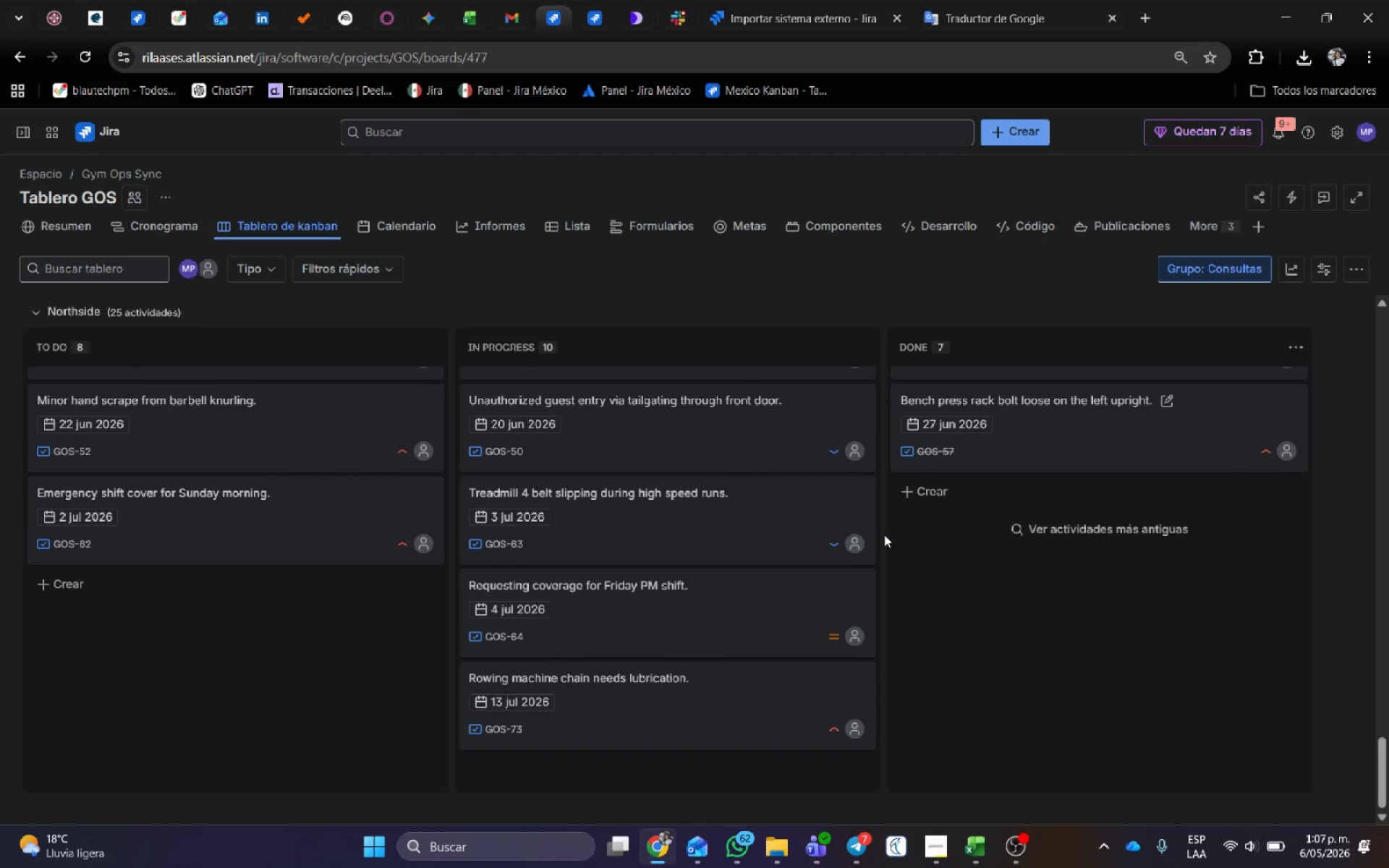 
left_click([421, 219])
 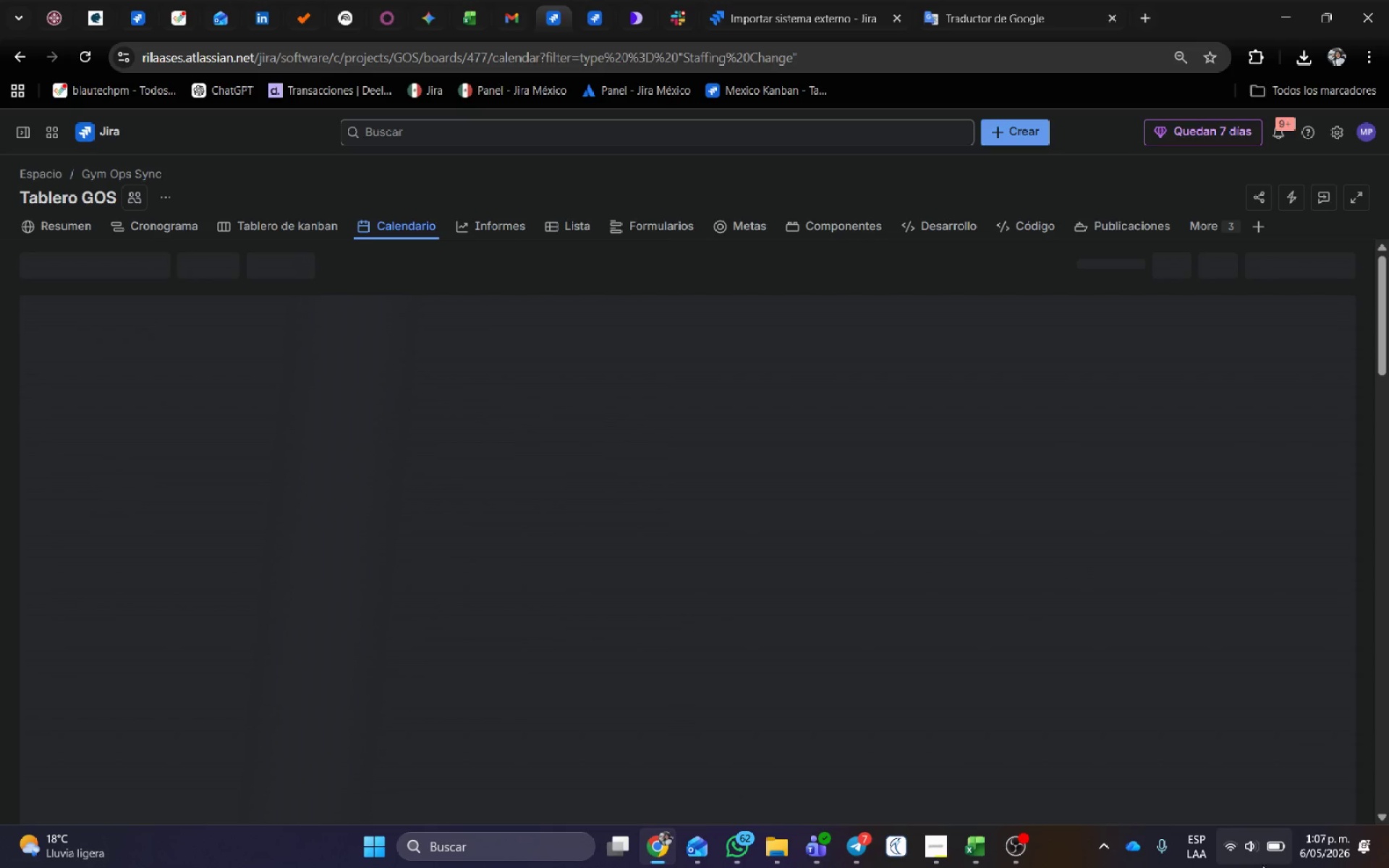 
left_click([944, 848])